 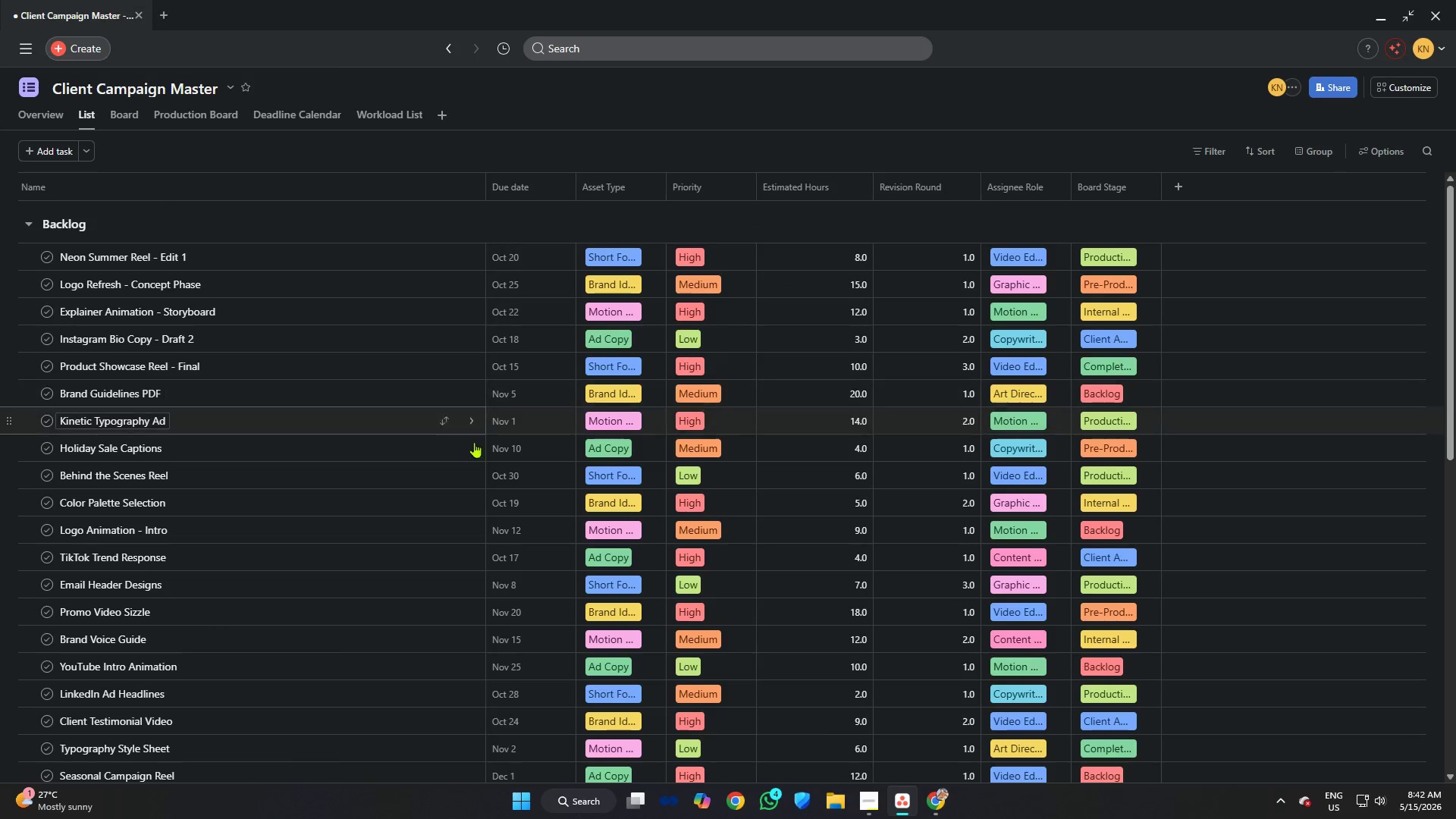 
left_click([118, 121])
 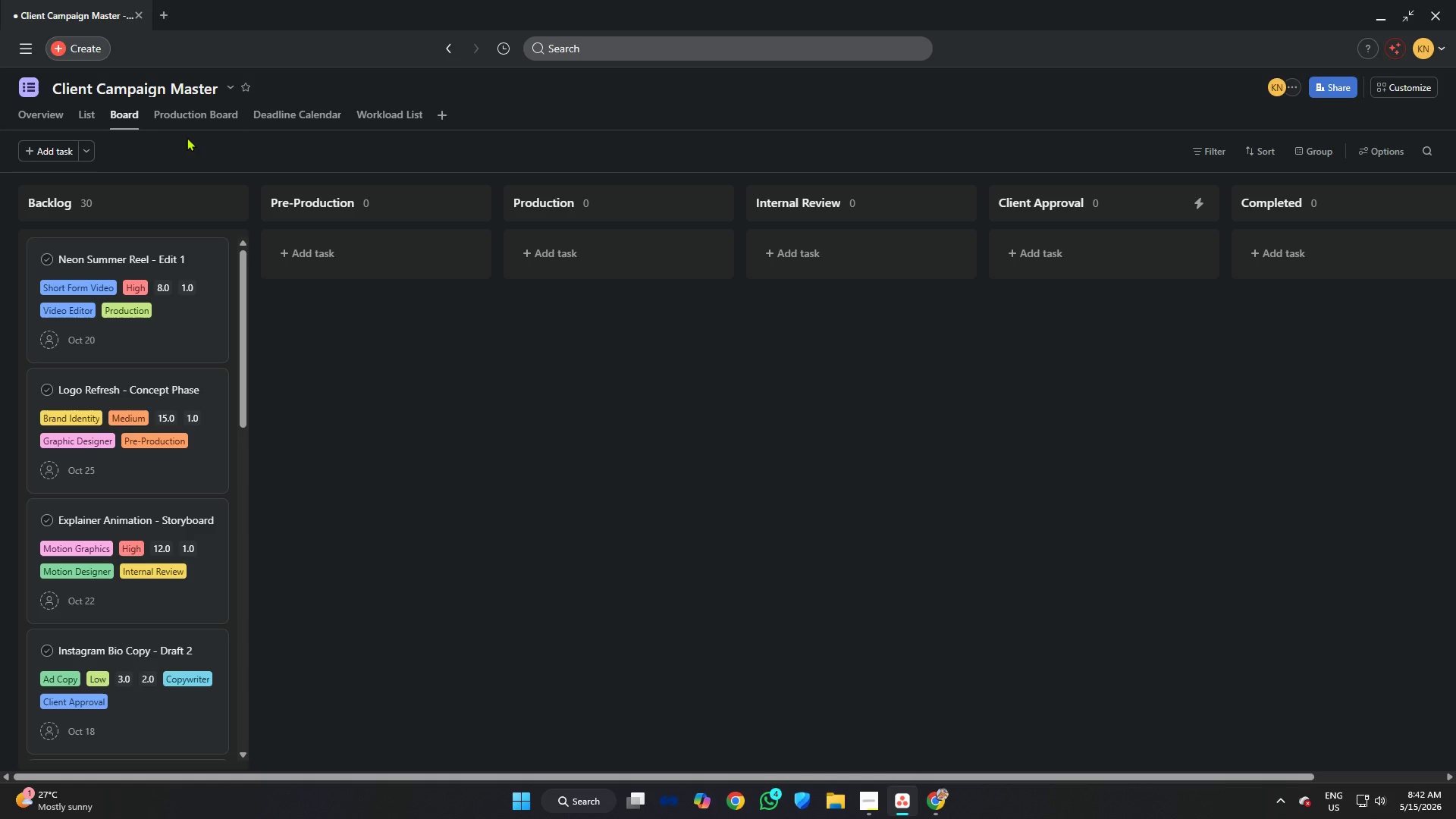 
left_click([193, 112])
 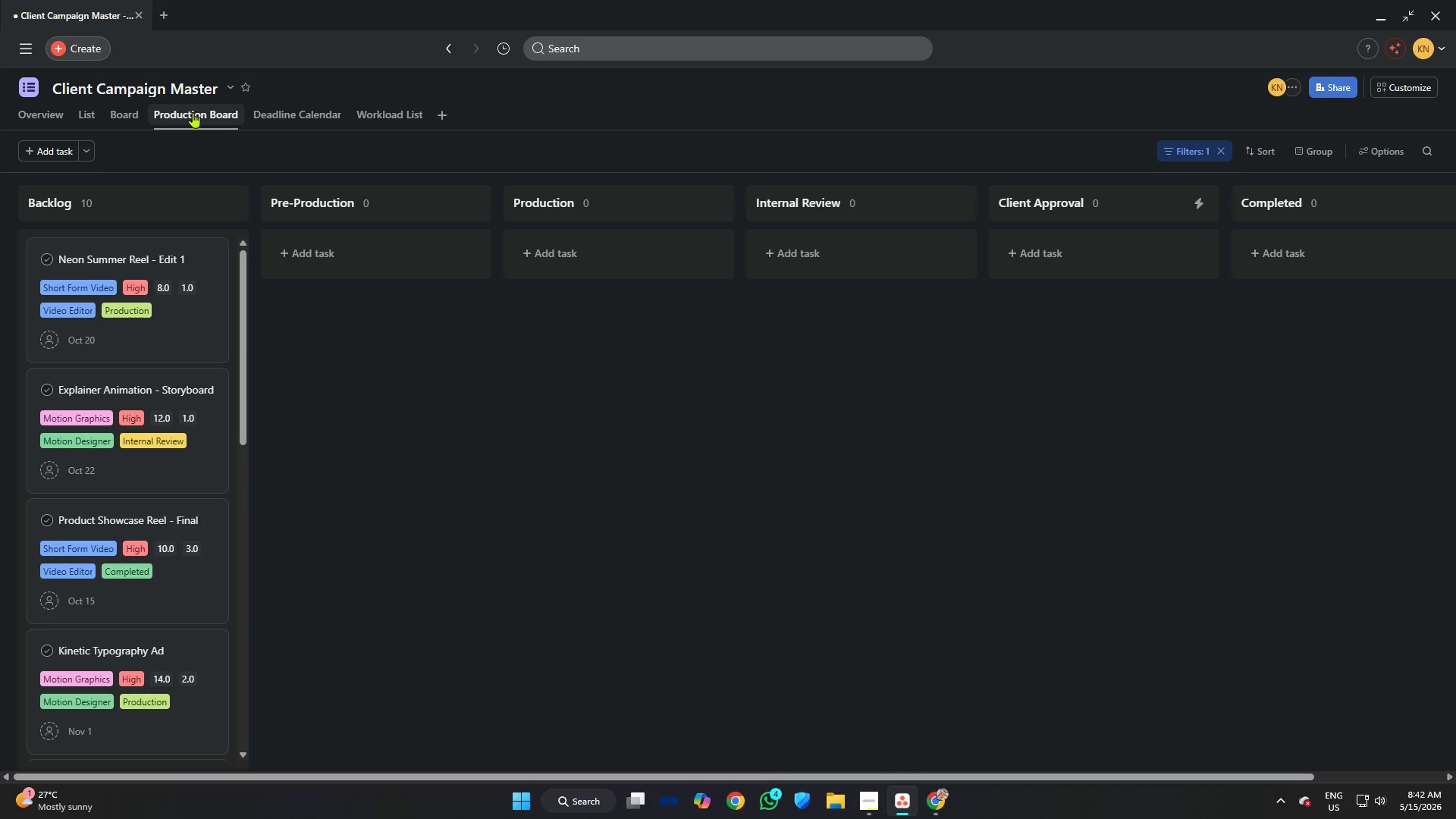 
key(Meta+Shift+S)
 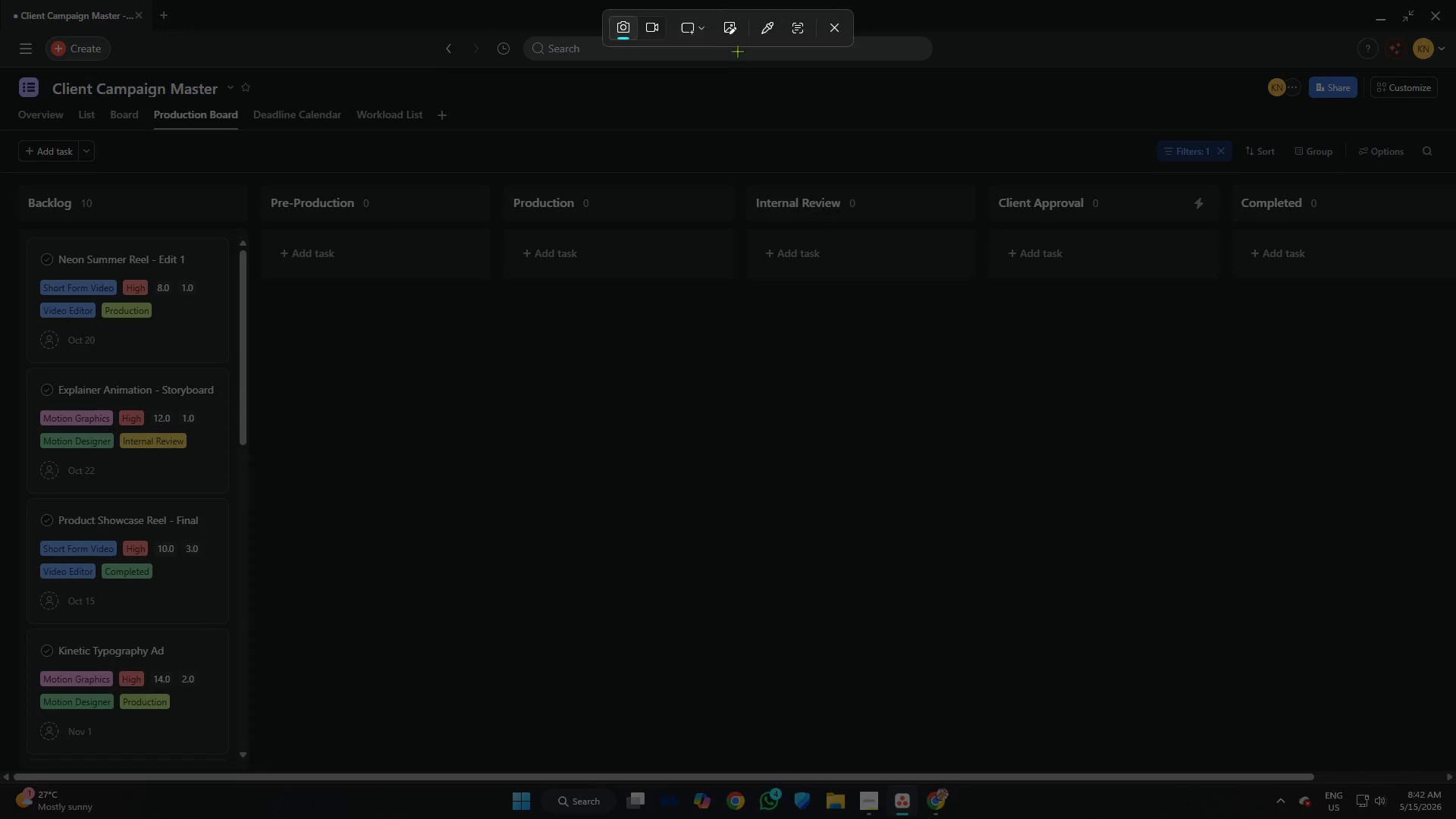 
left_click([837, 31])
 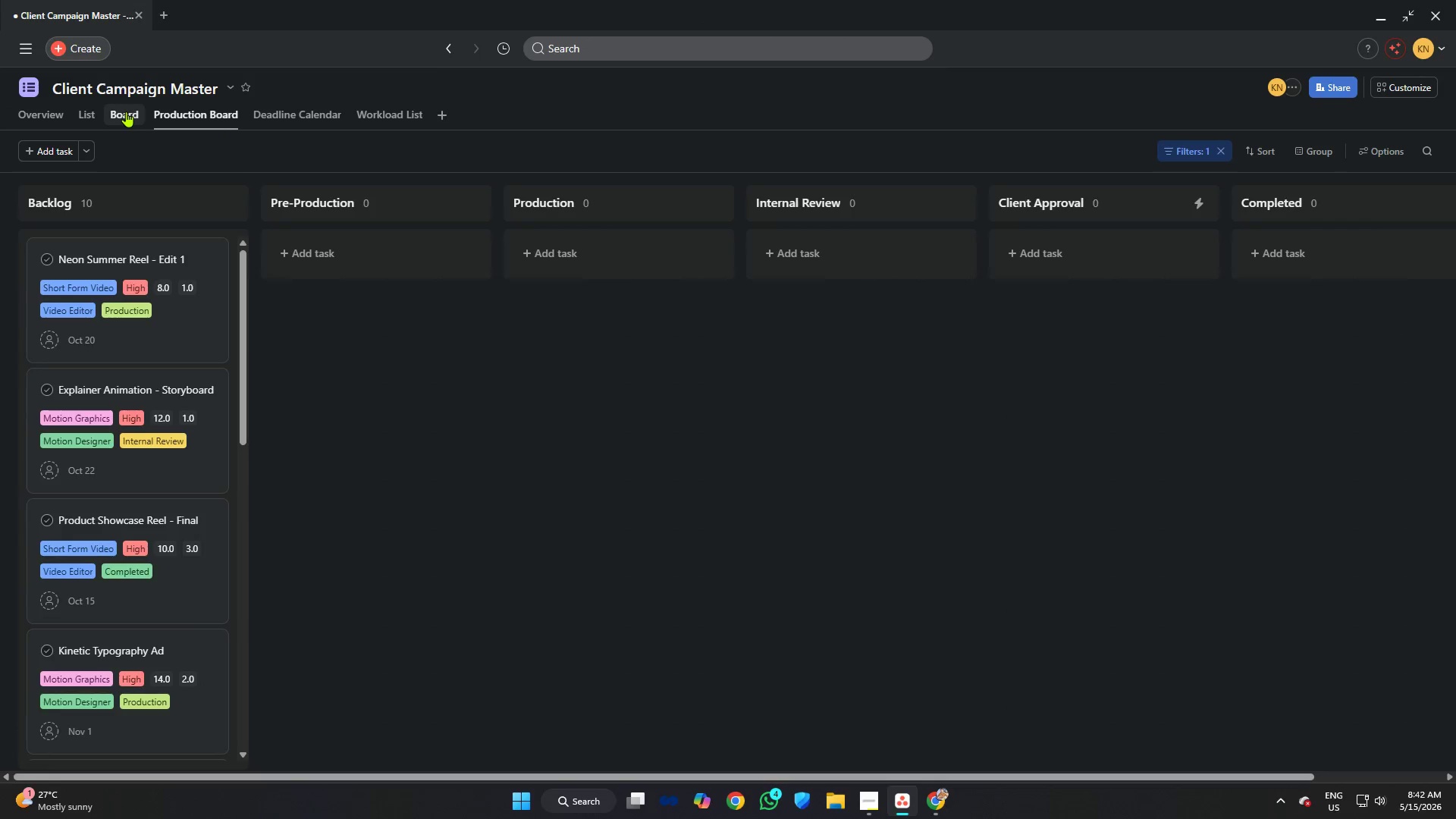 
key(Meta+Shift+S)
 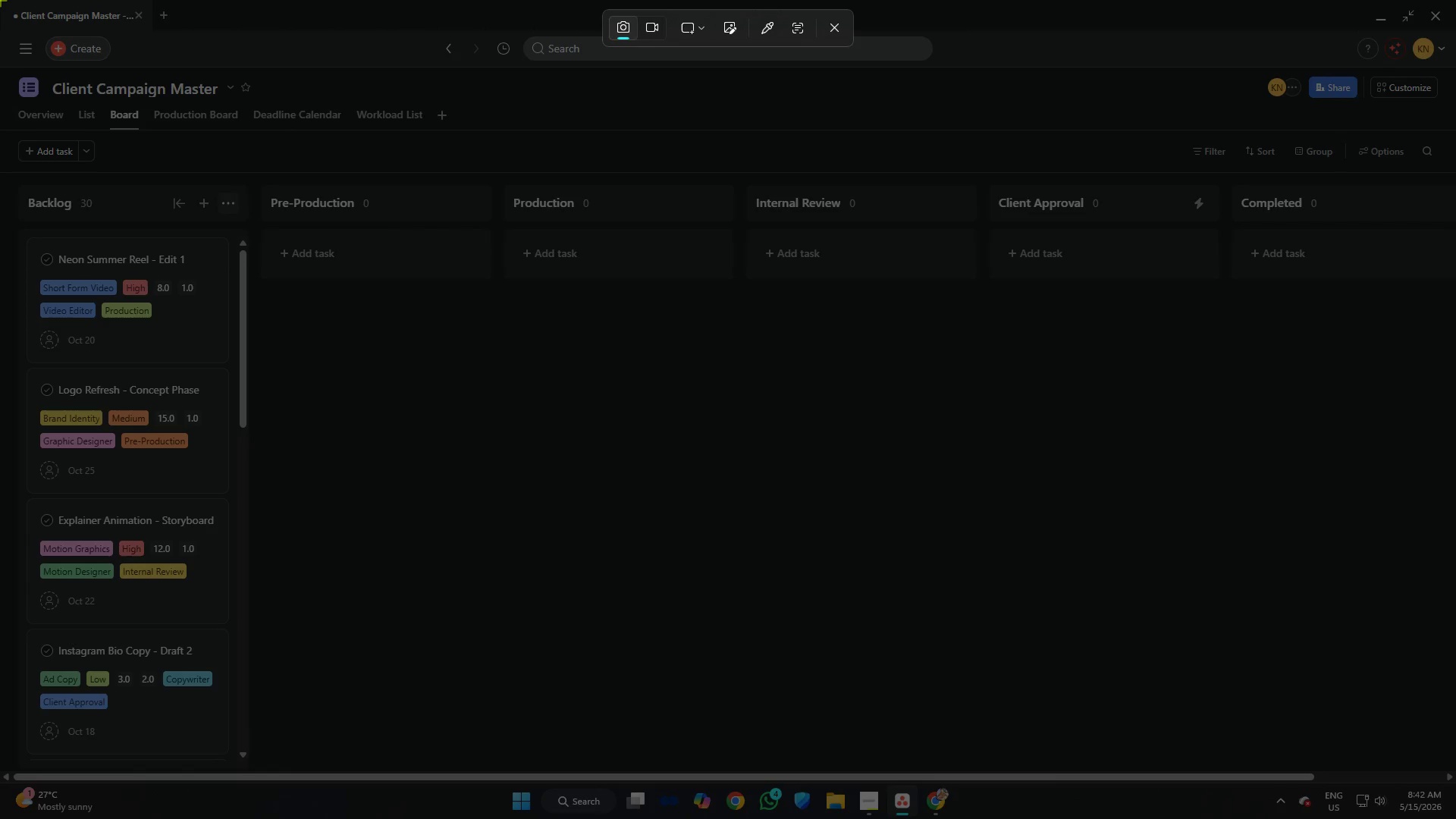 
left_click_drag(start_coordinate=[0, 0], to_coordinate=[1455, 782])
 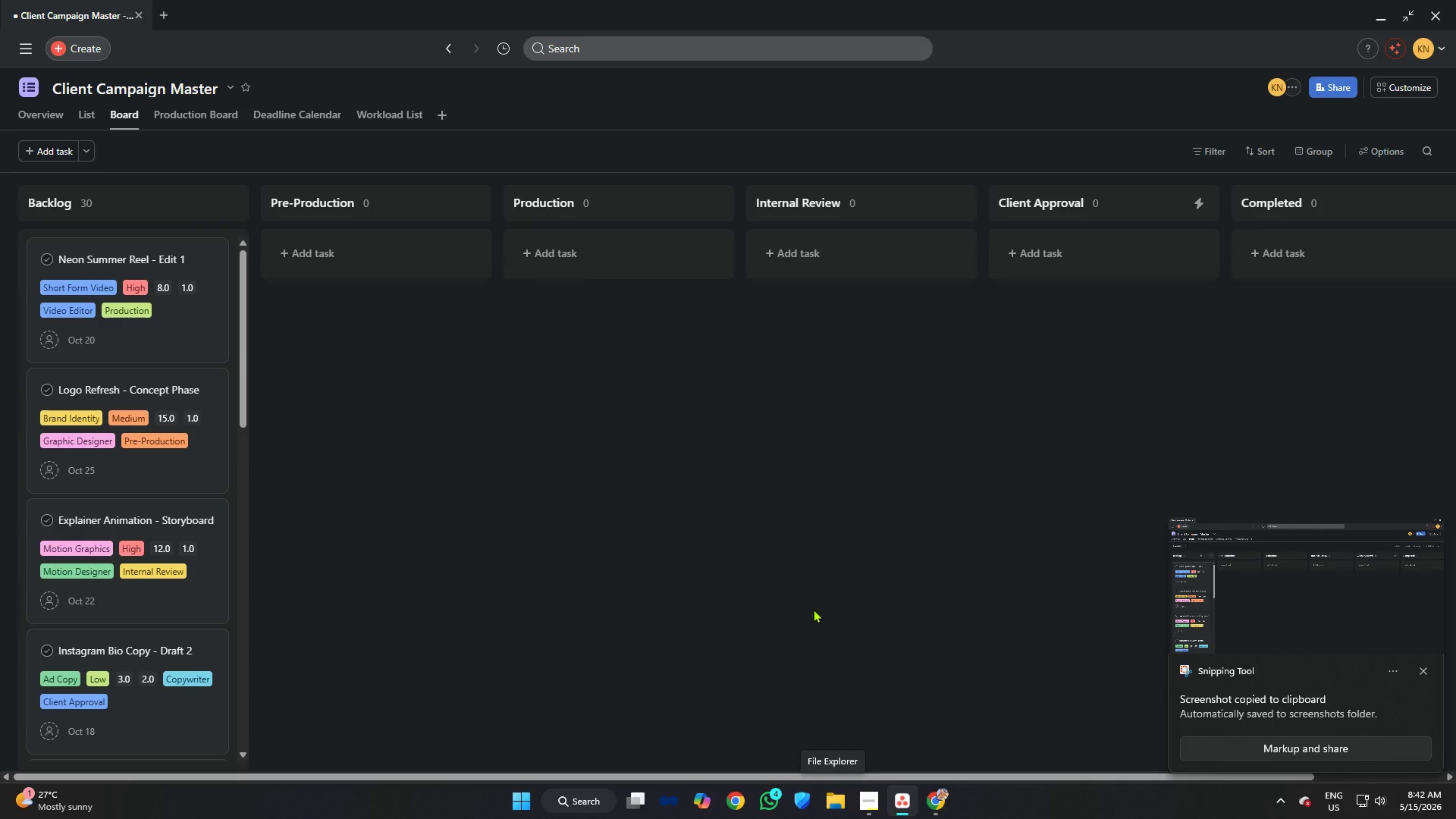 
wait(6.17)
 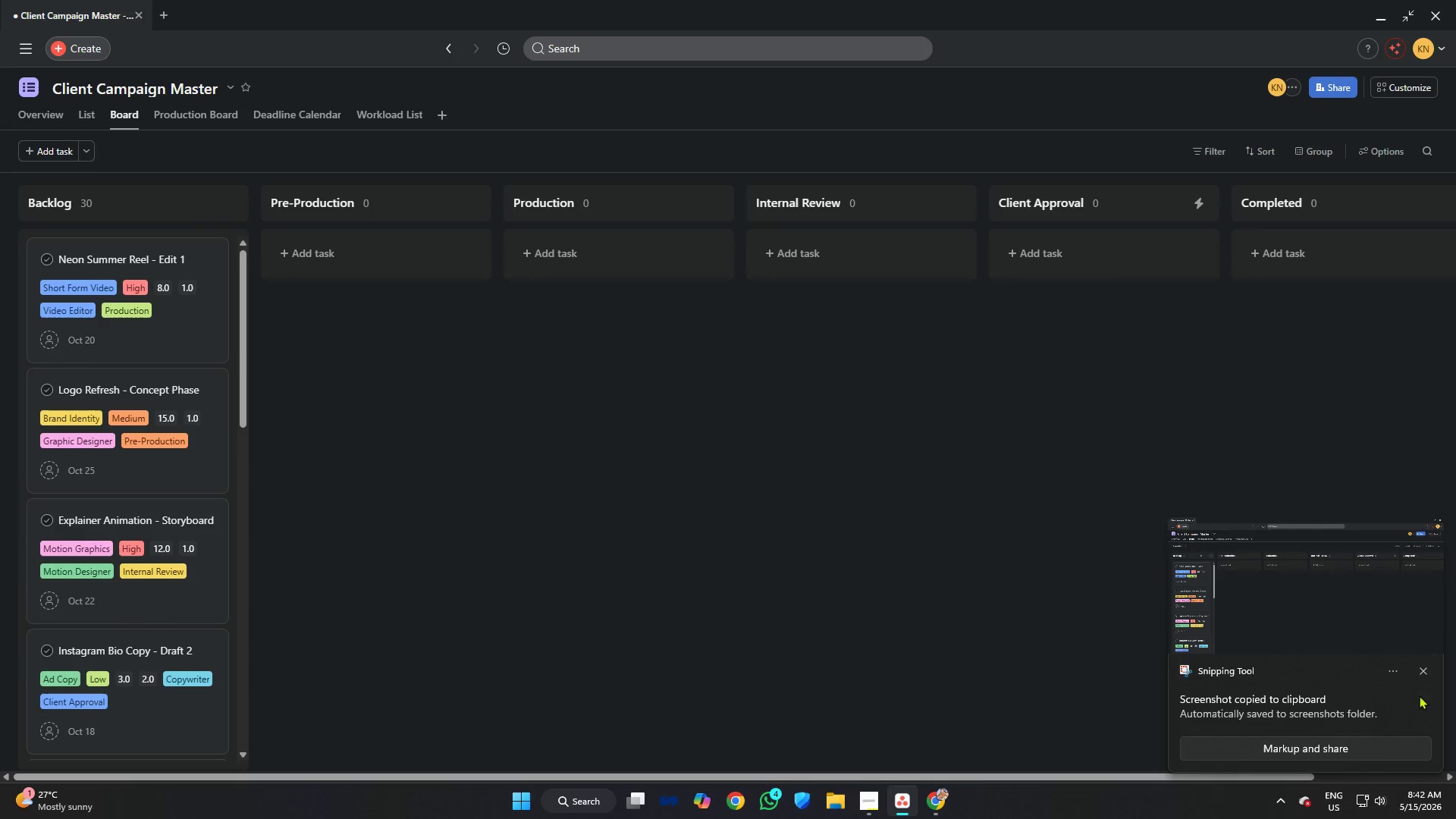 
left_click([1421, 664])
 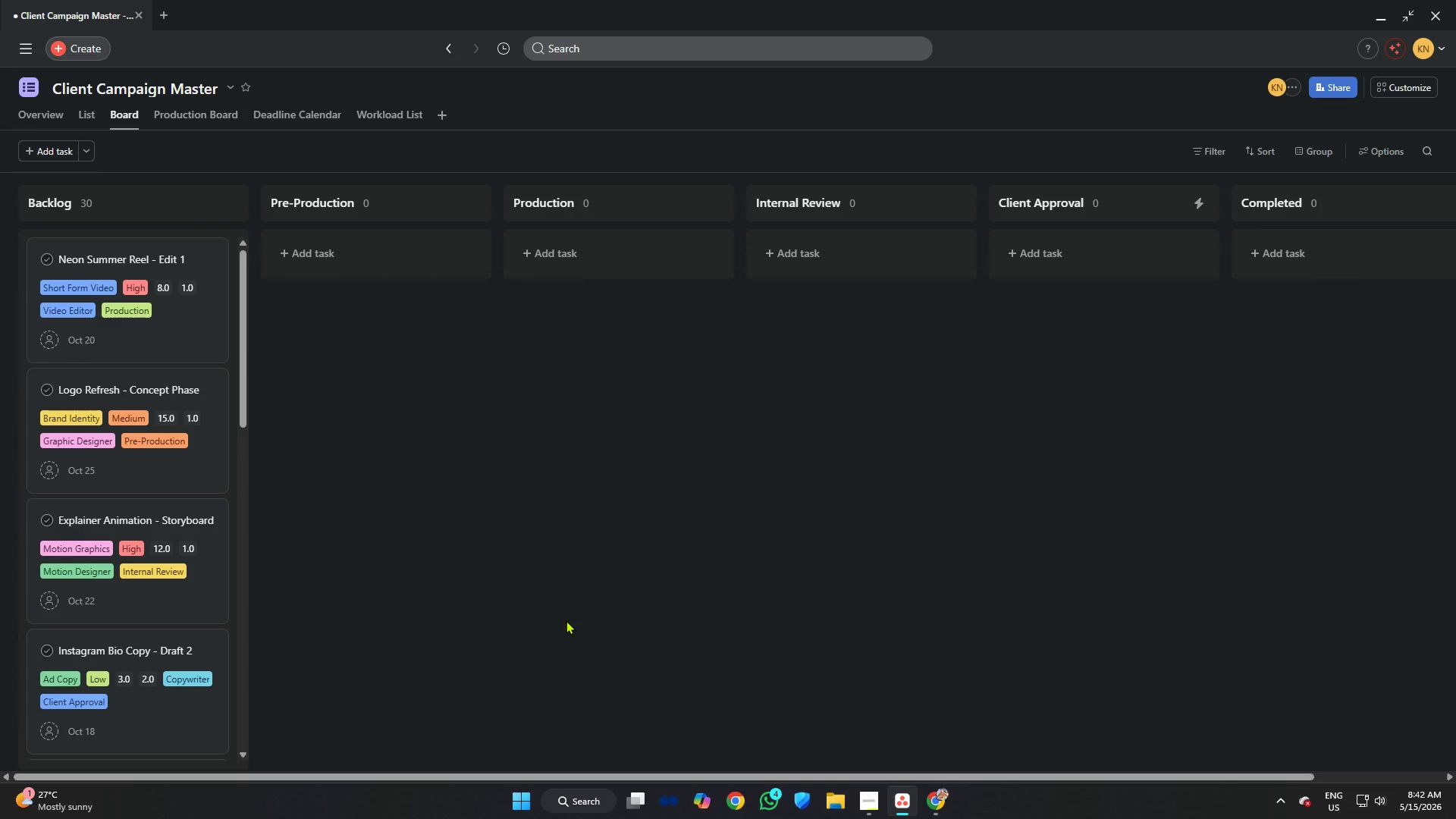 
key(Shift+ShiftLeft)
 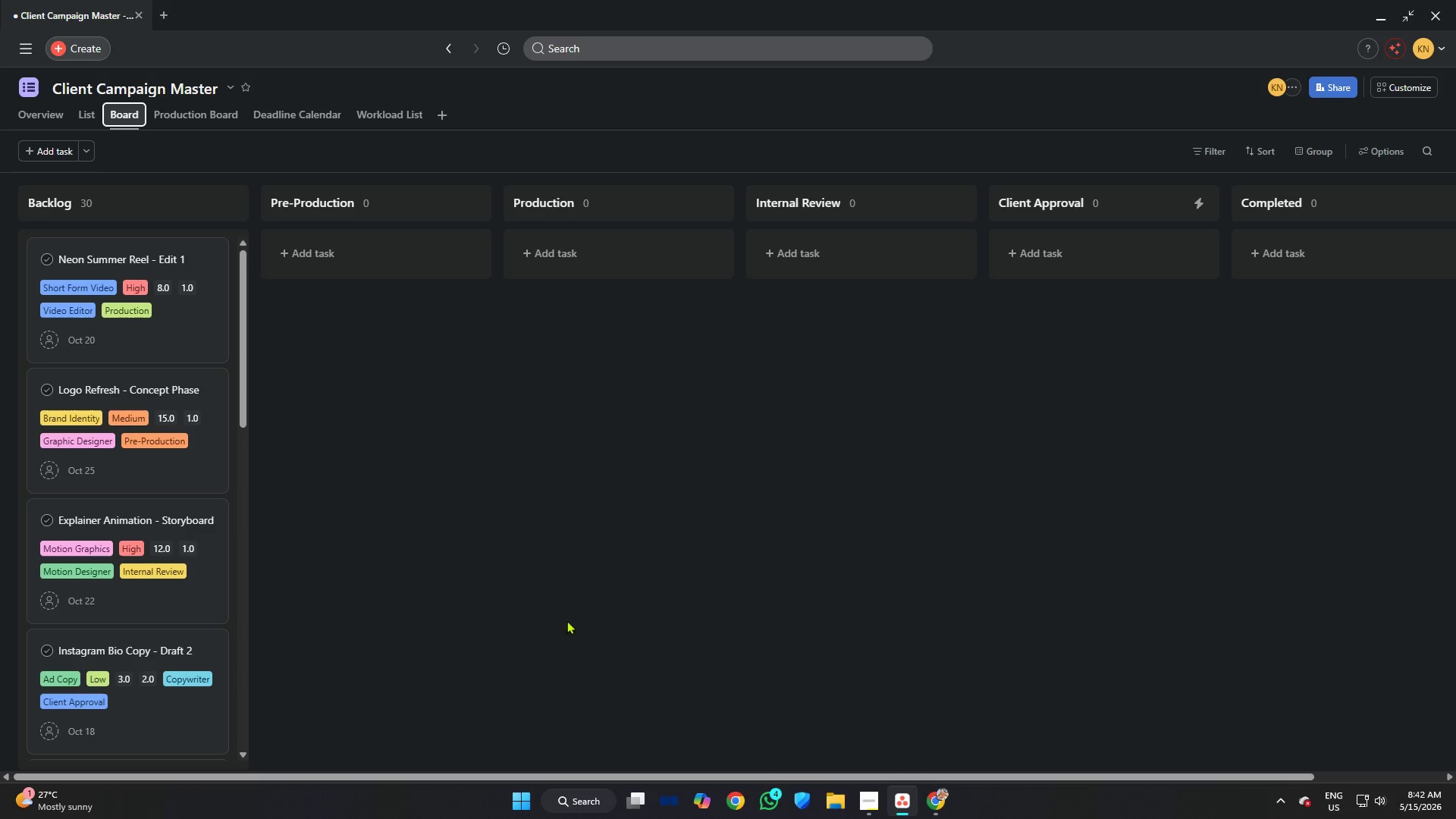 
key(Meta+Shift+S)
 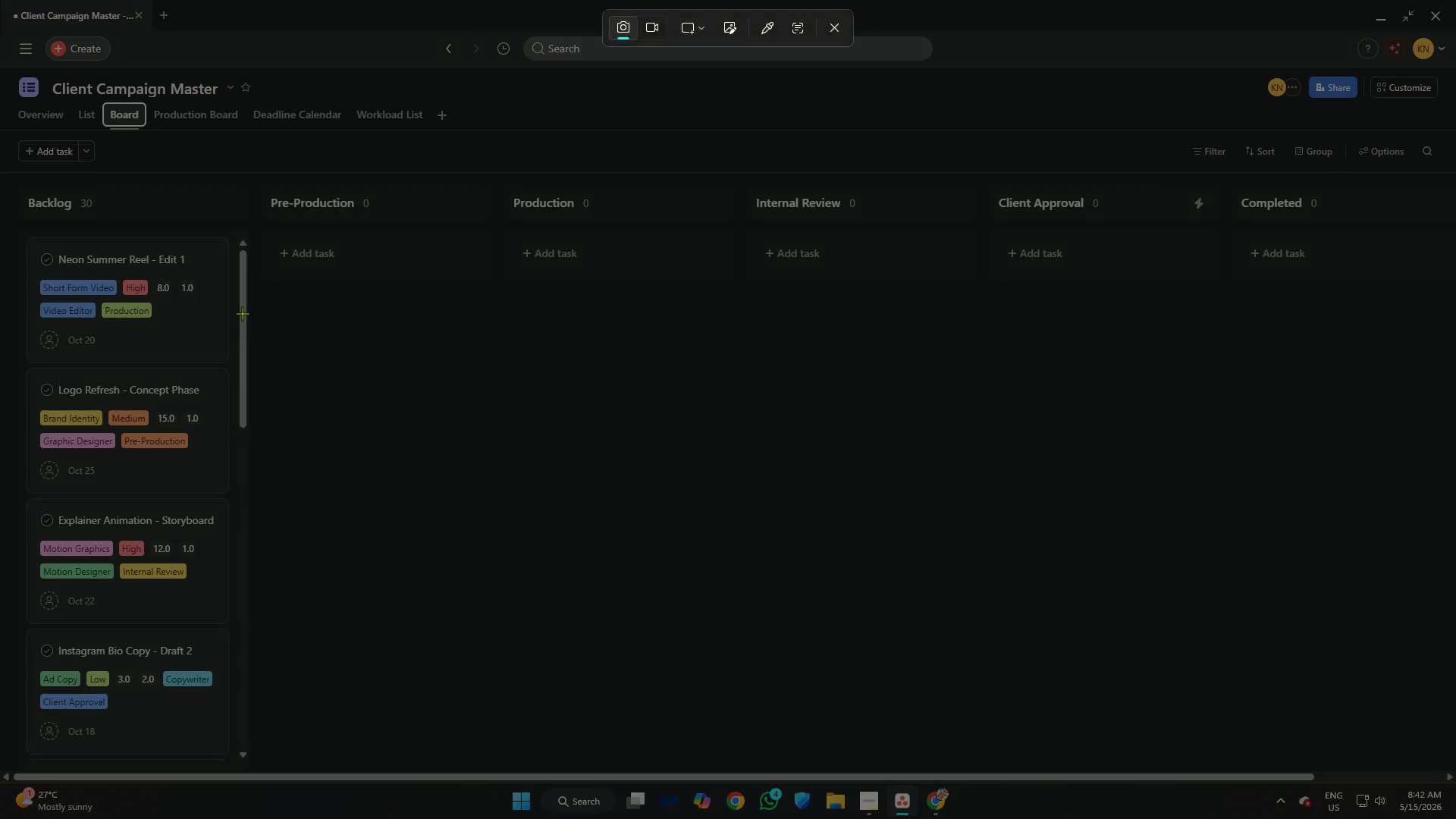 
key(Meta+Shift+D)
 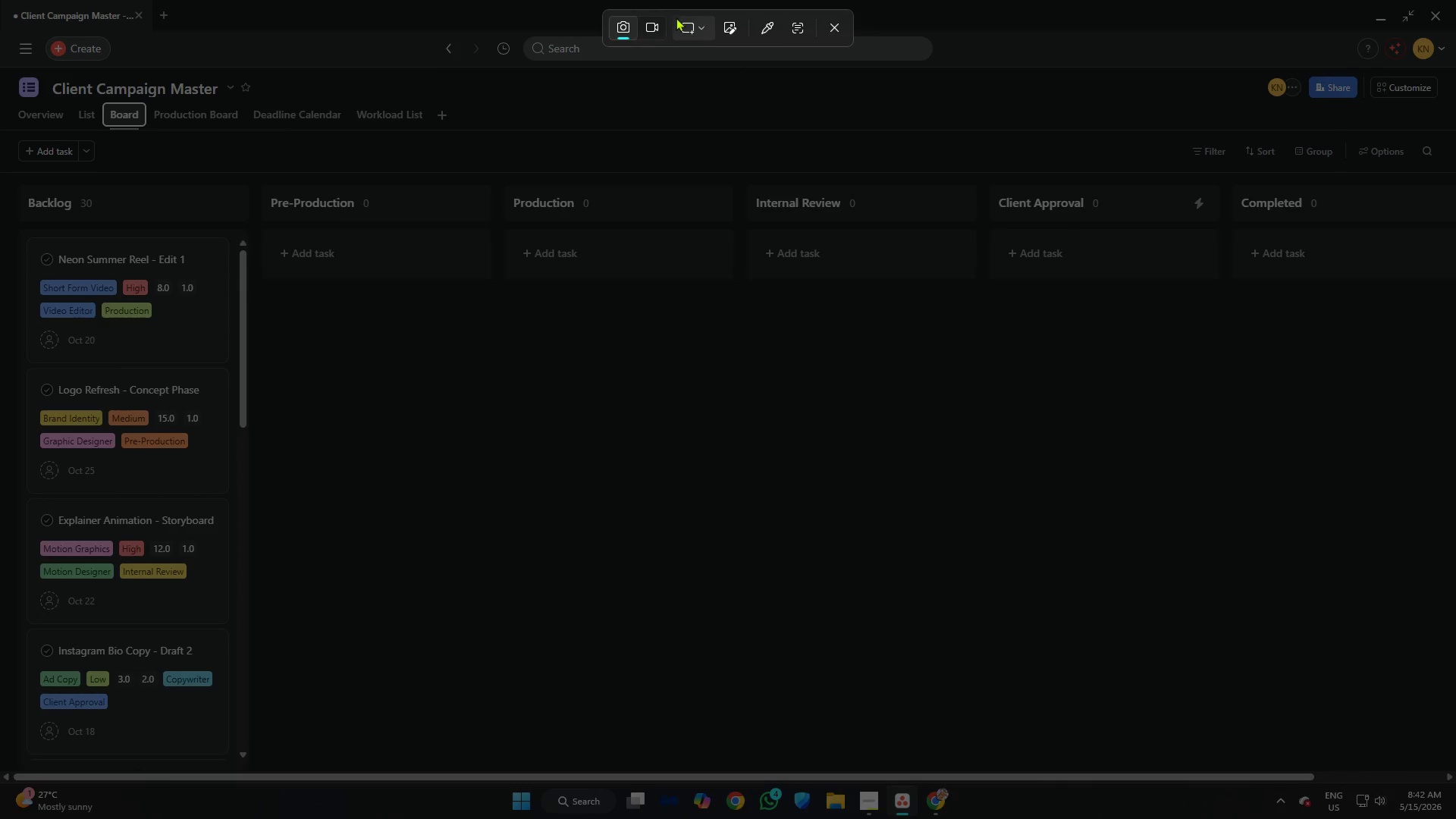 
left_click([657, 20])
 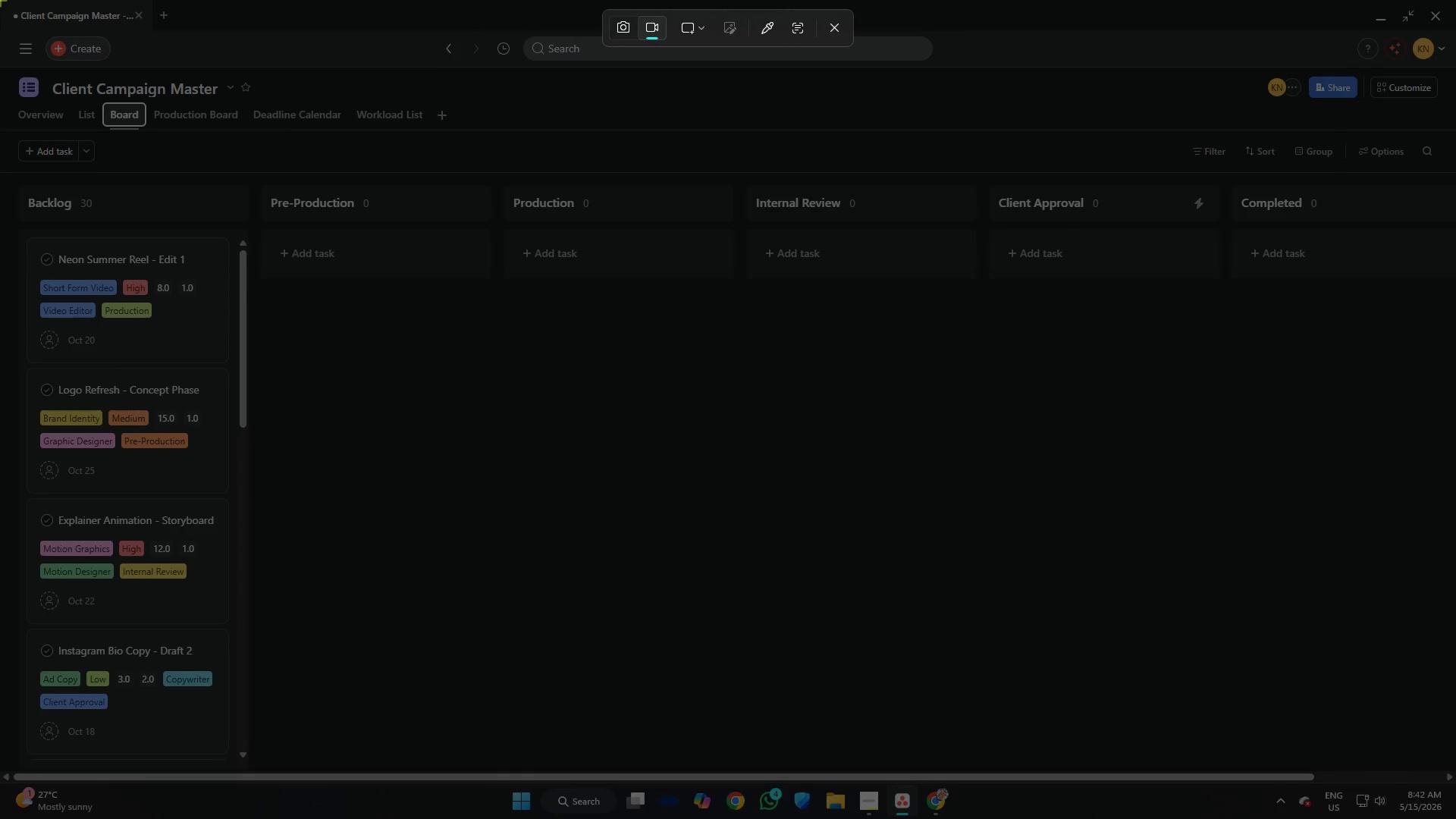 
left_click_drag(start_coordinate=[0, 0], to_coordinate=[1455, 783])
 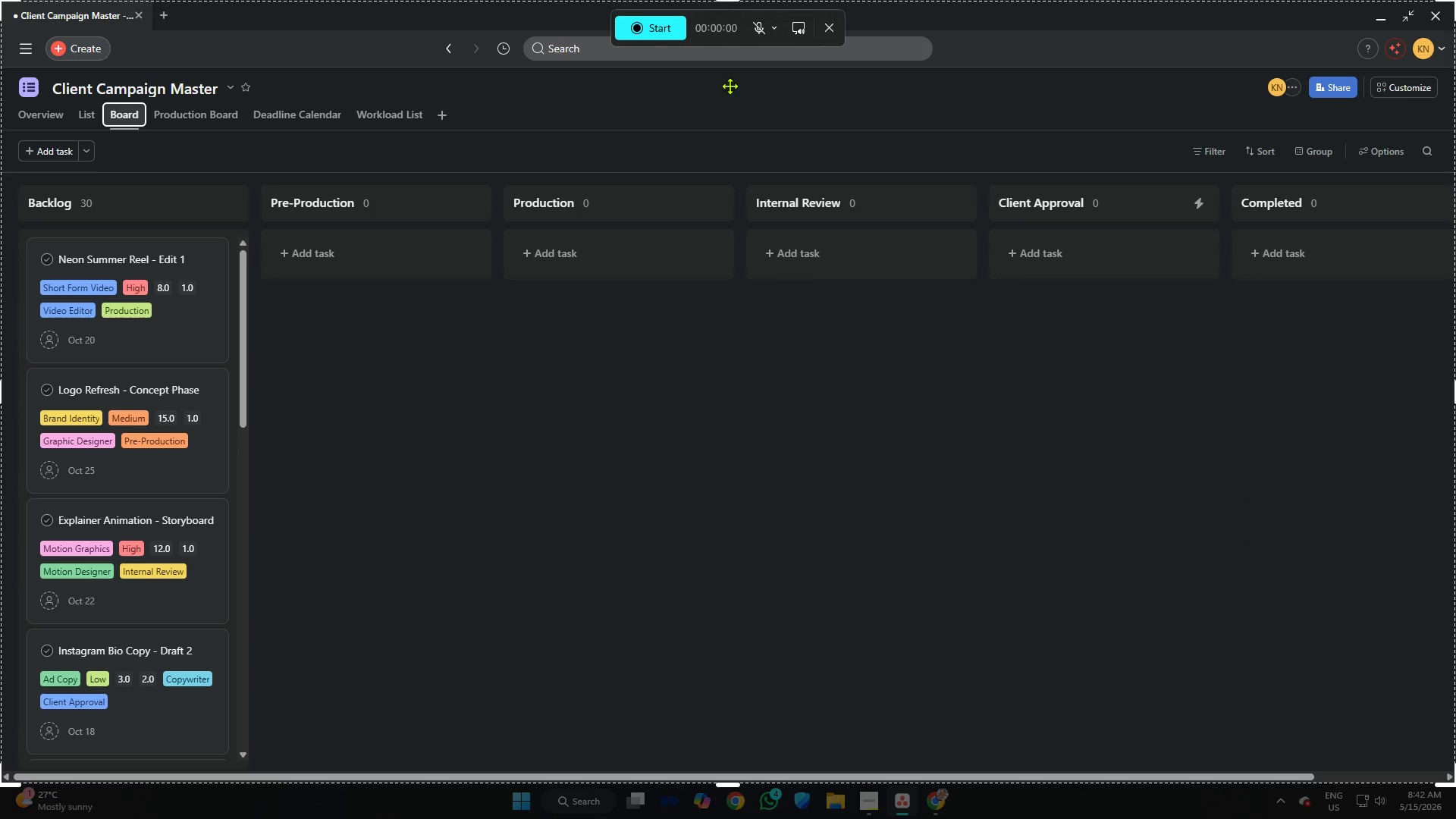 
left_click([658, 31])
 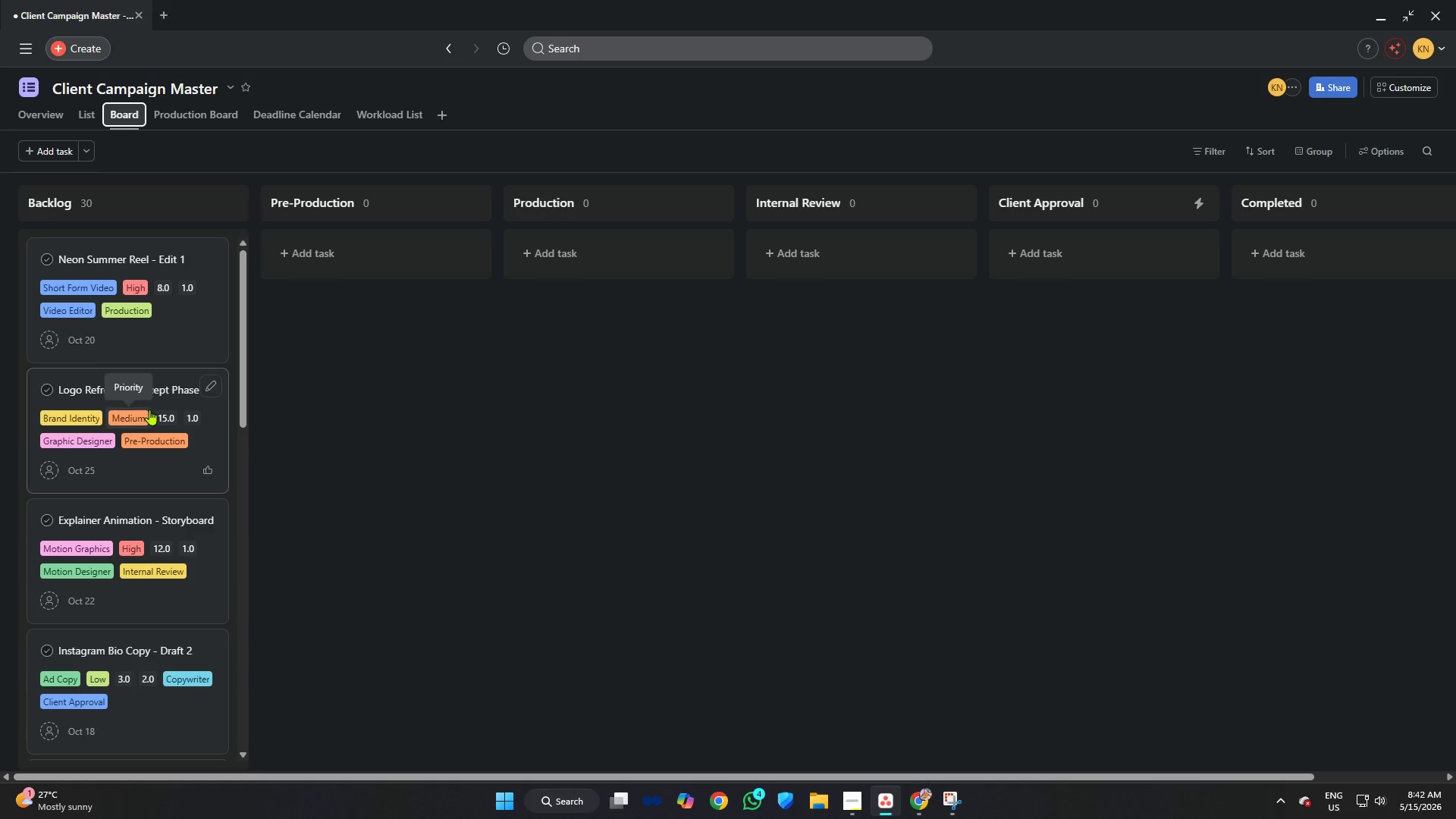 
scroll: coordinate [170, 344], scroll_direction: down, amount: 5.0
 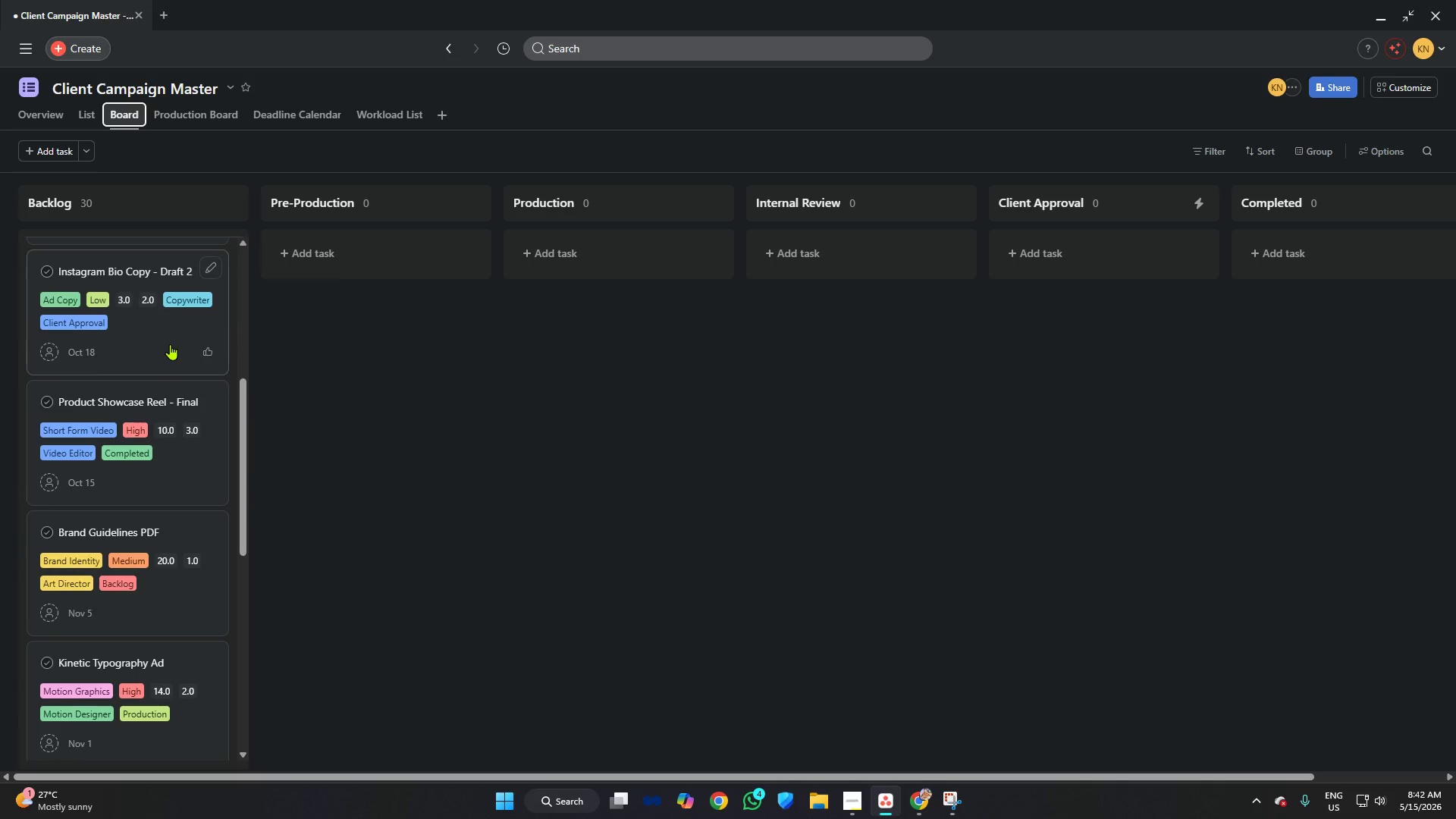 
scroll: coordinate [170, 344], scroll_direction: up, amount: 7.0
 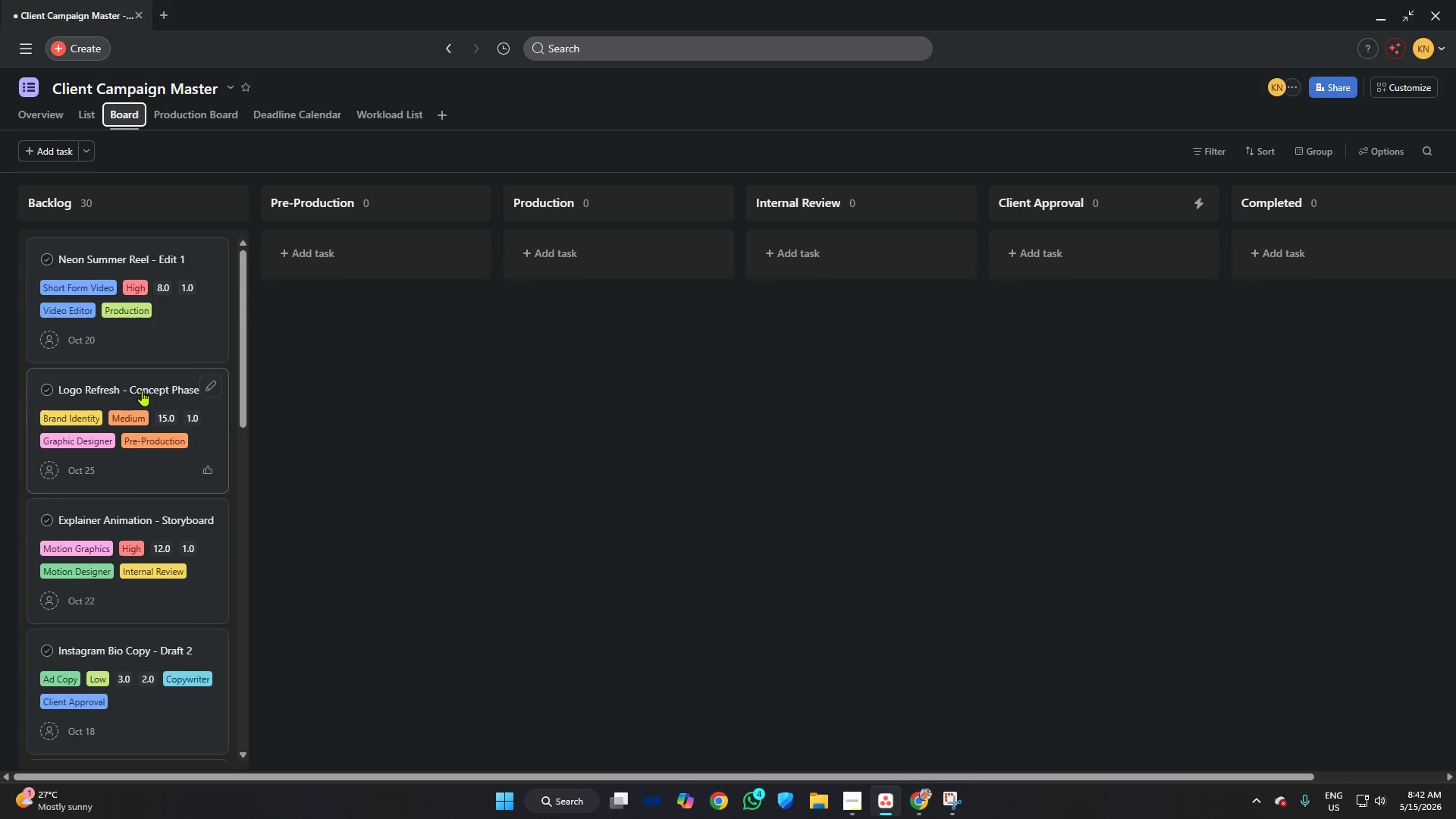 
left_click_drag(start_coordinate=[142, 391], to_coordinate=[852, 260])
 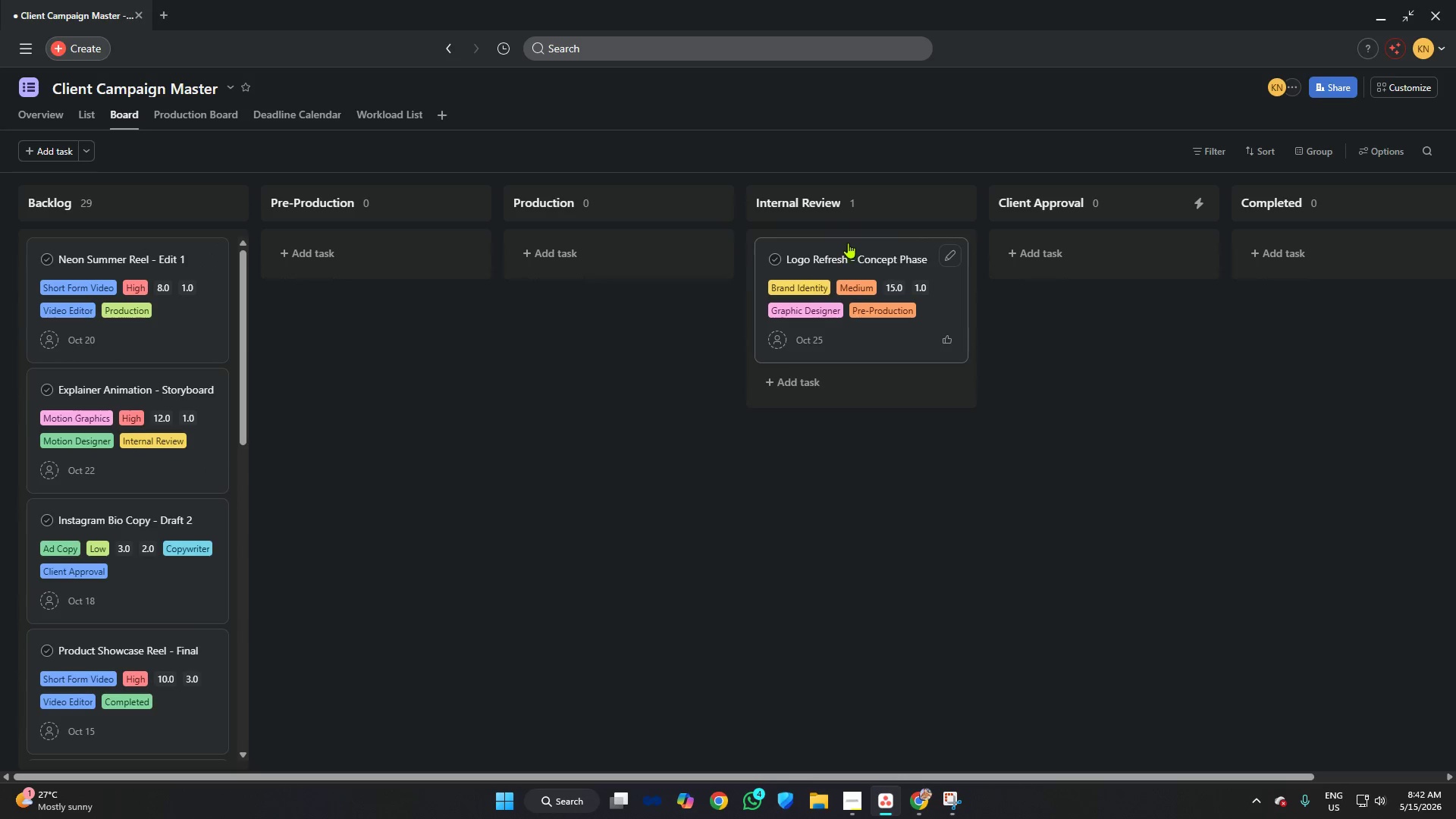 
left_click_drag(start_coordinate=[848, 243], to_coordinate=[1077, 243])
 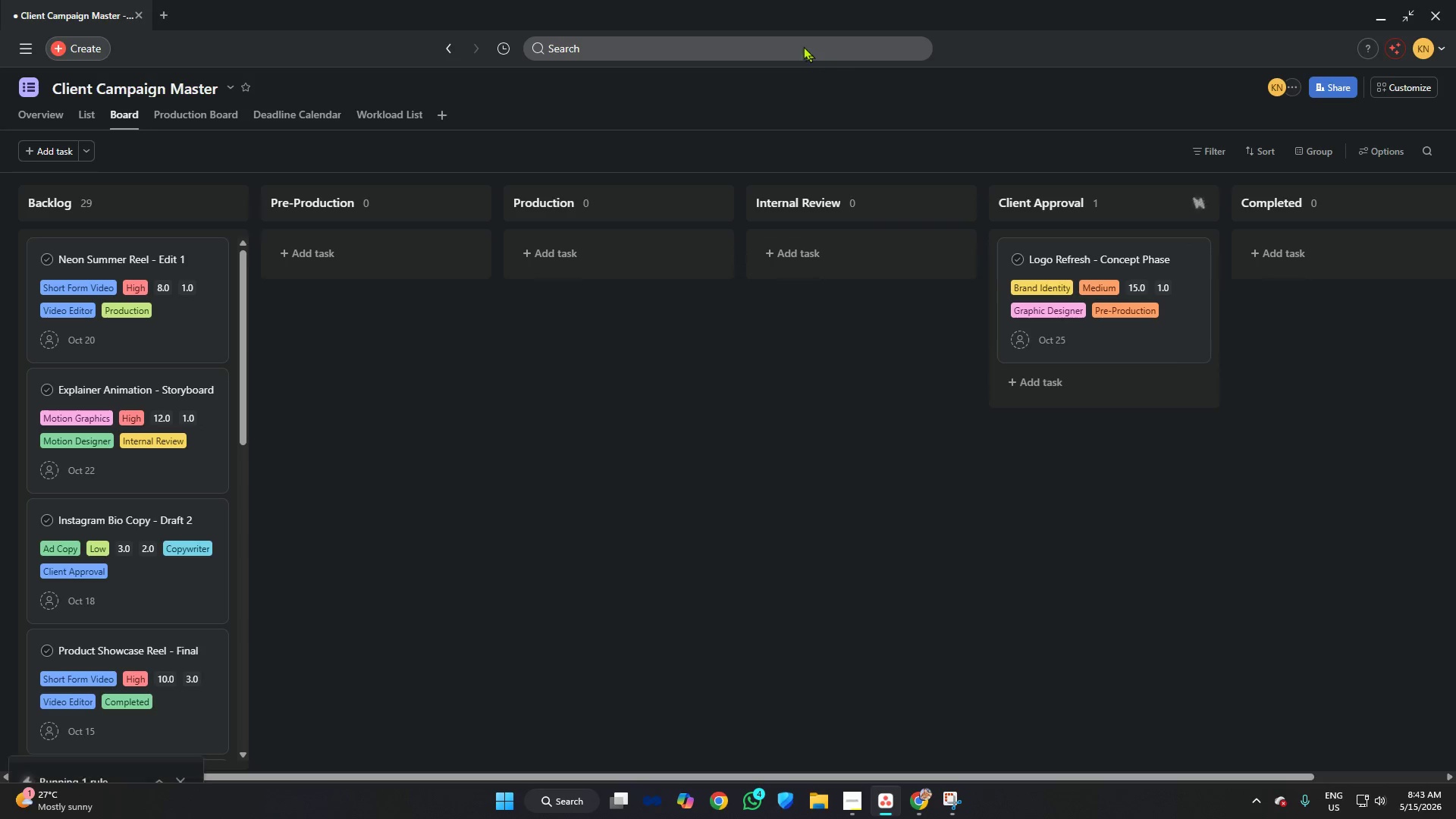 
left_click([808, 22])
 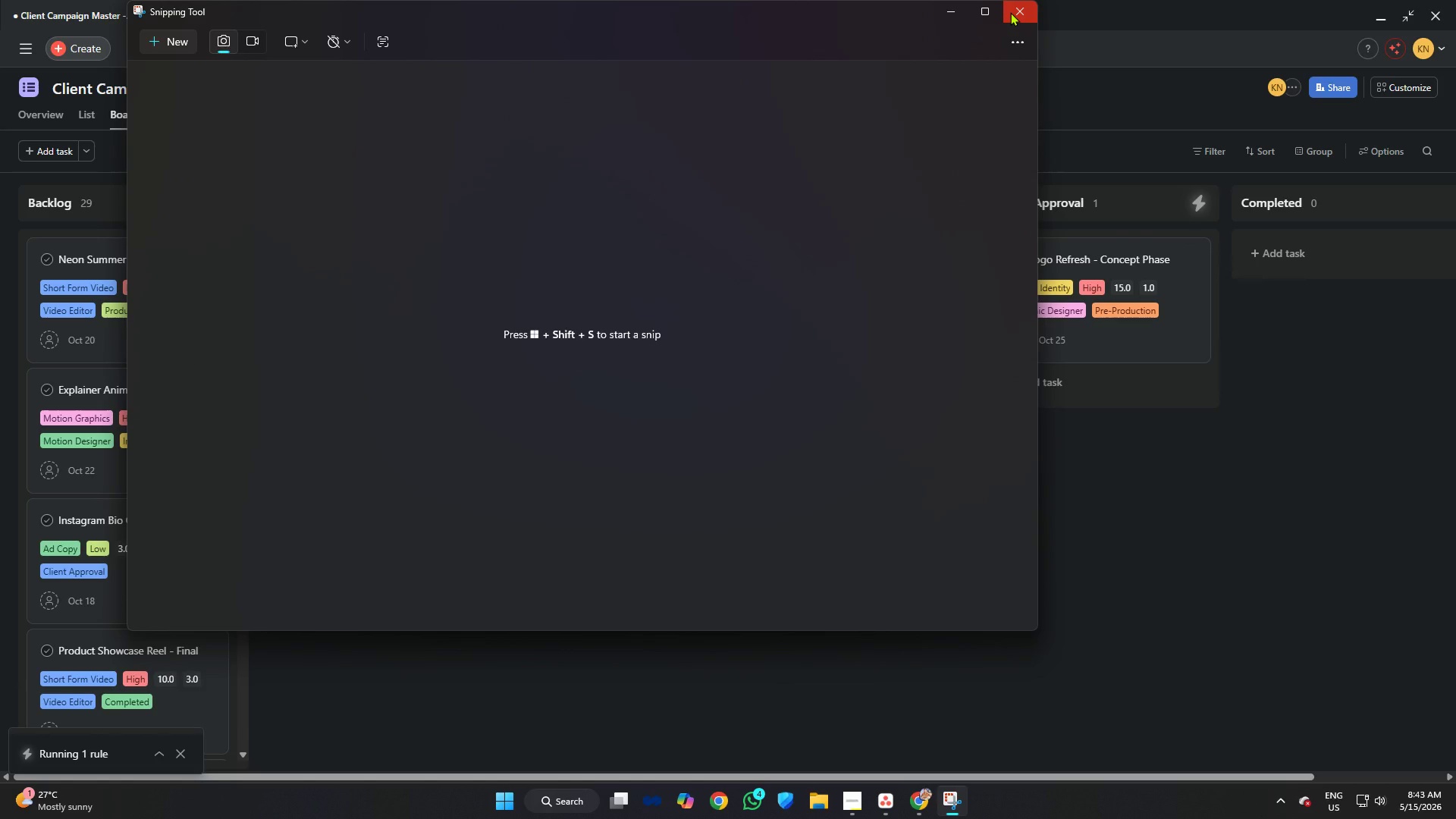 
left_click([1010, 12])
 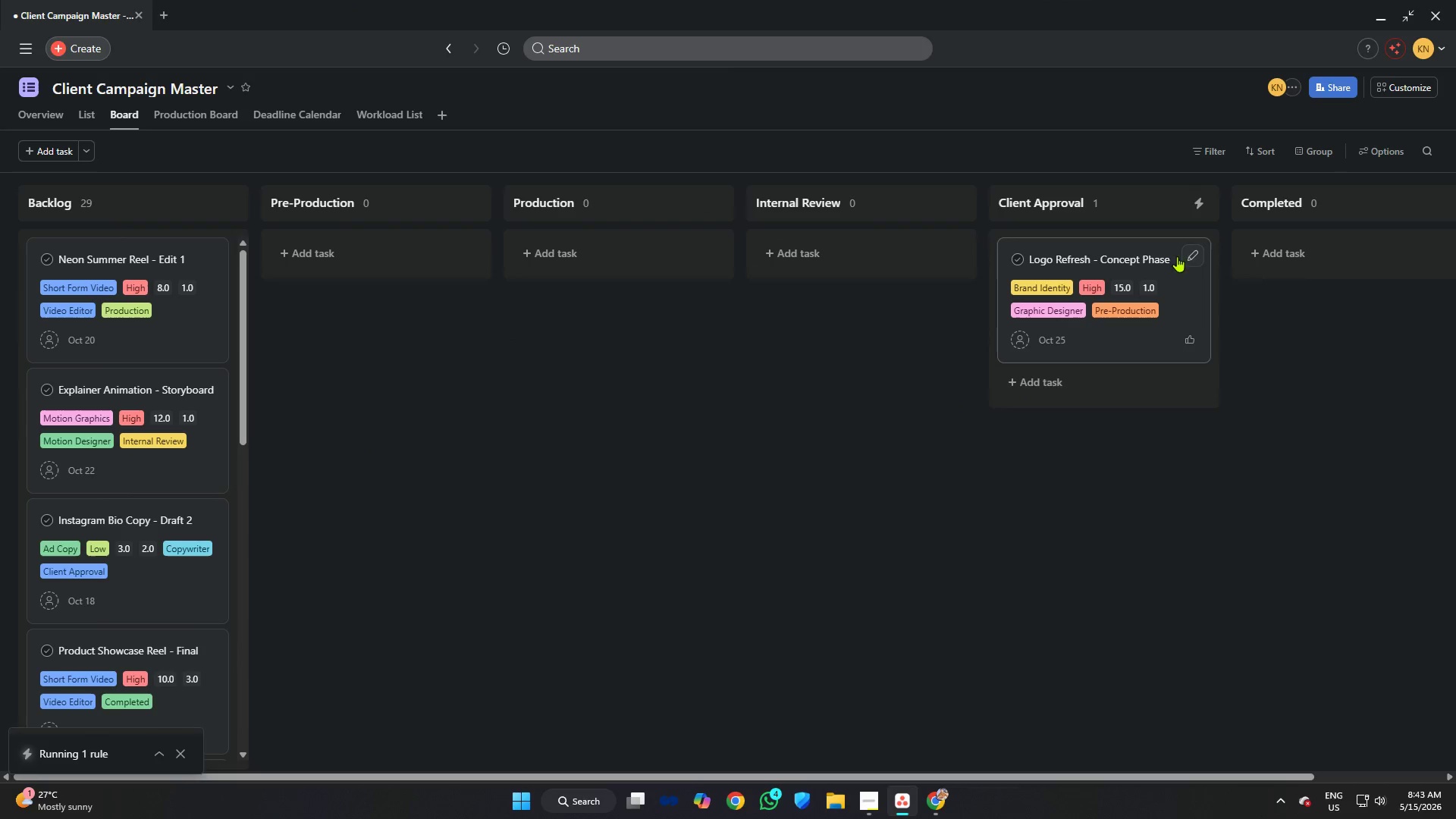 
left_click_drag(start_coordinate=[1154, 247], to_coordinate=[169, 384])
 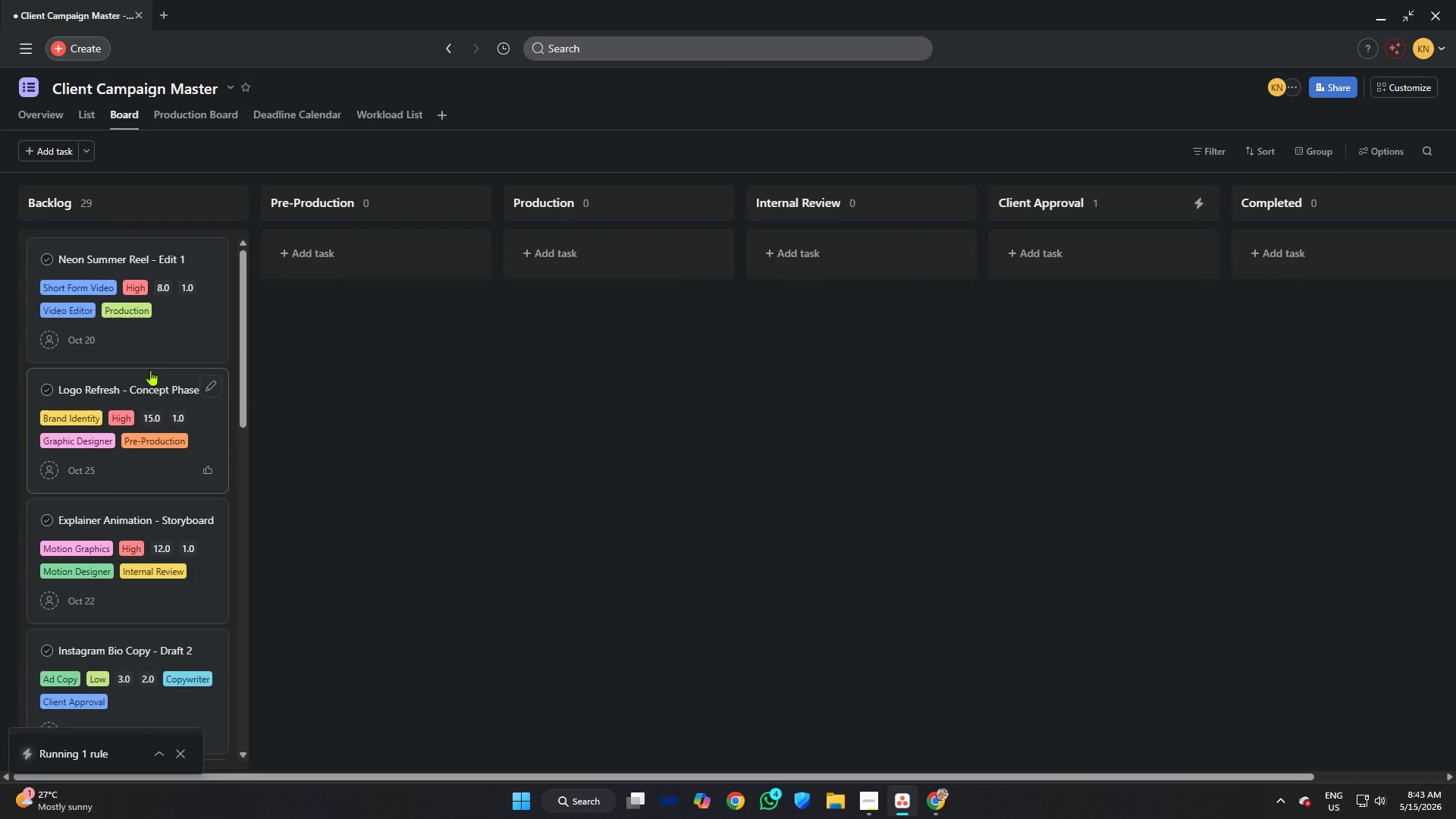 
scroll: coordinate [144, 345], scroll_direction: up, amount: 5.0
 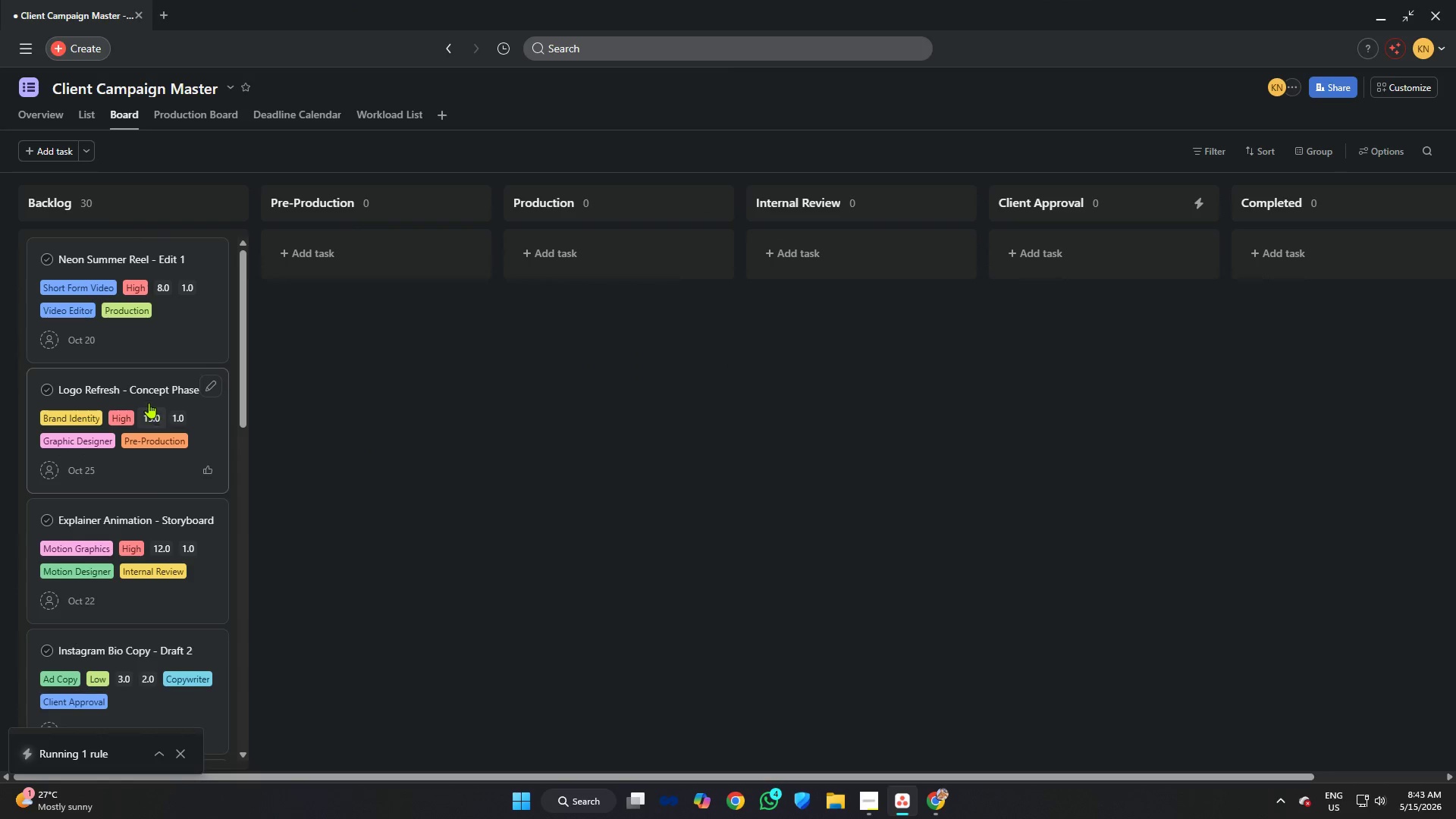 
left_click([141, 386])
 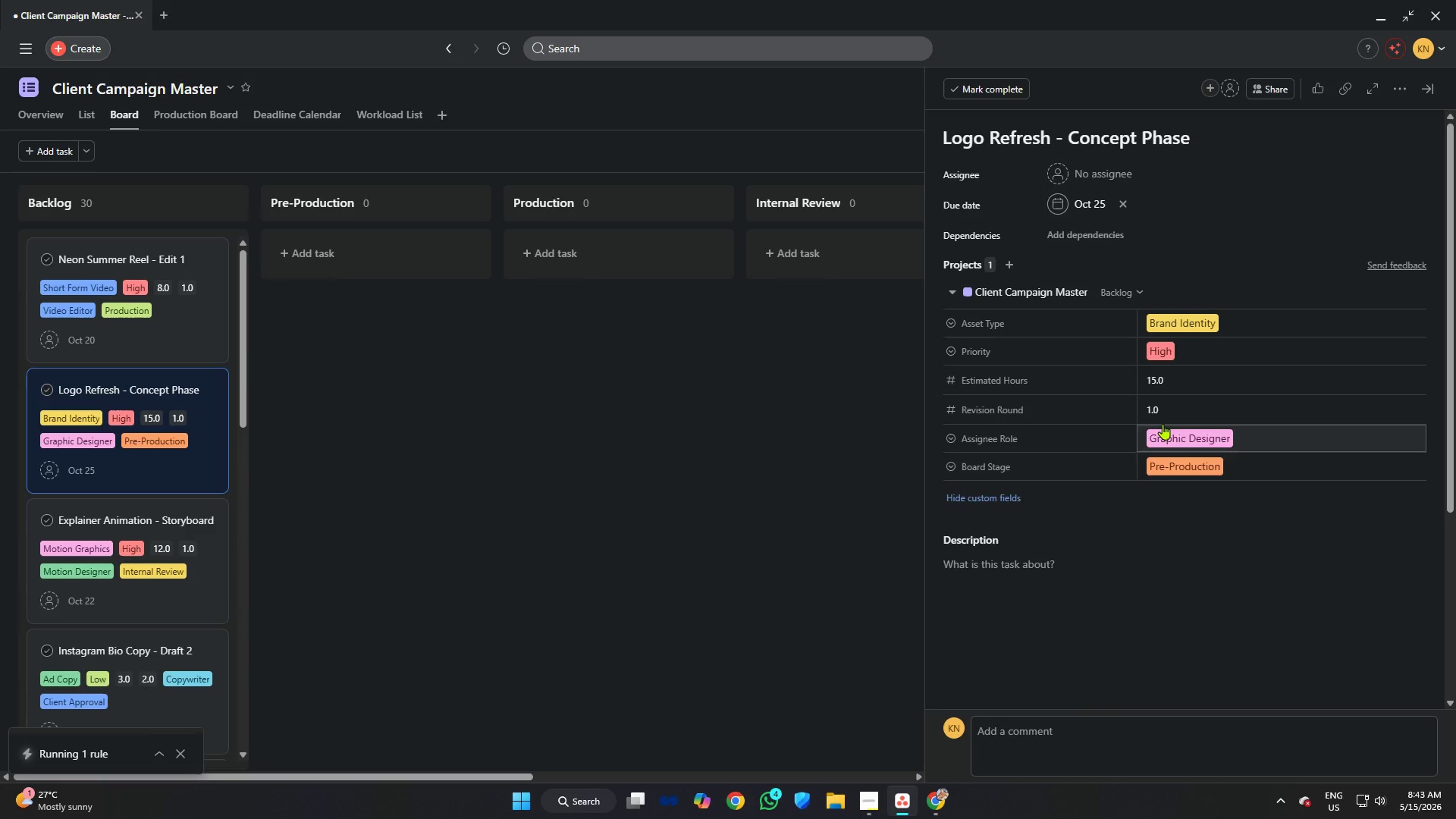 
left_click([1197, 362])
 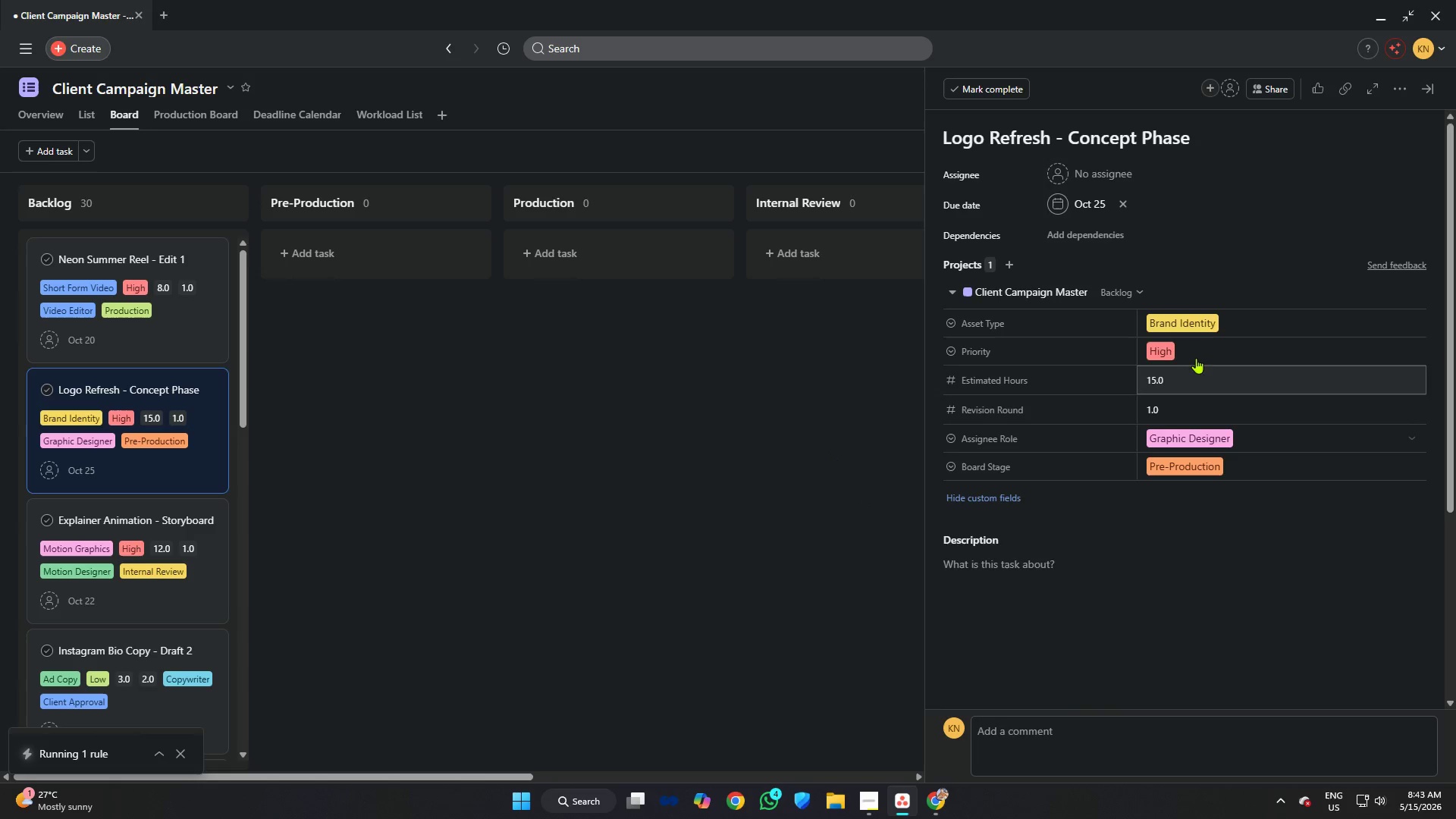 
left_click([1197, 349])
 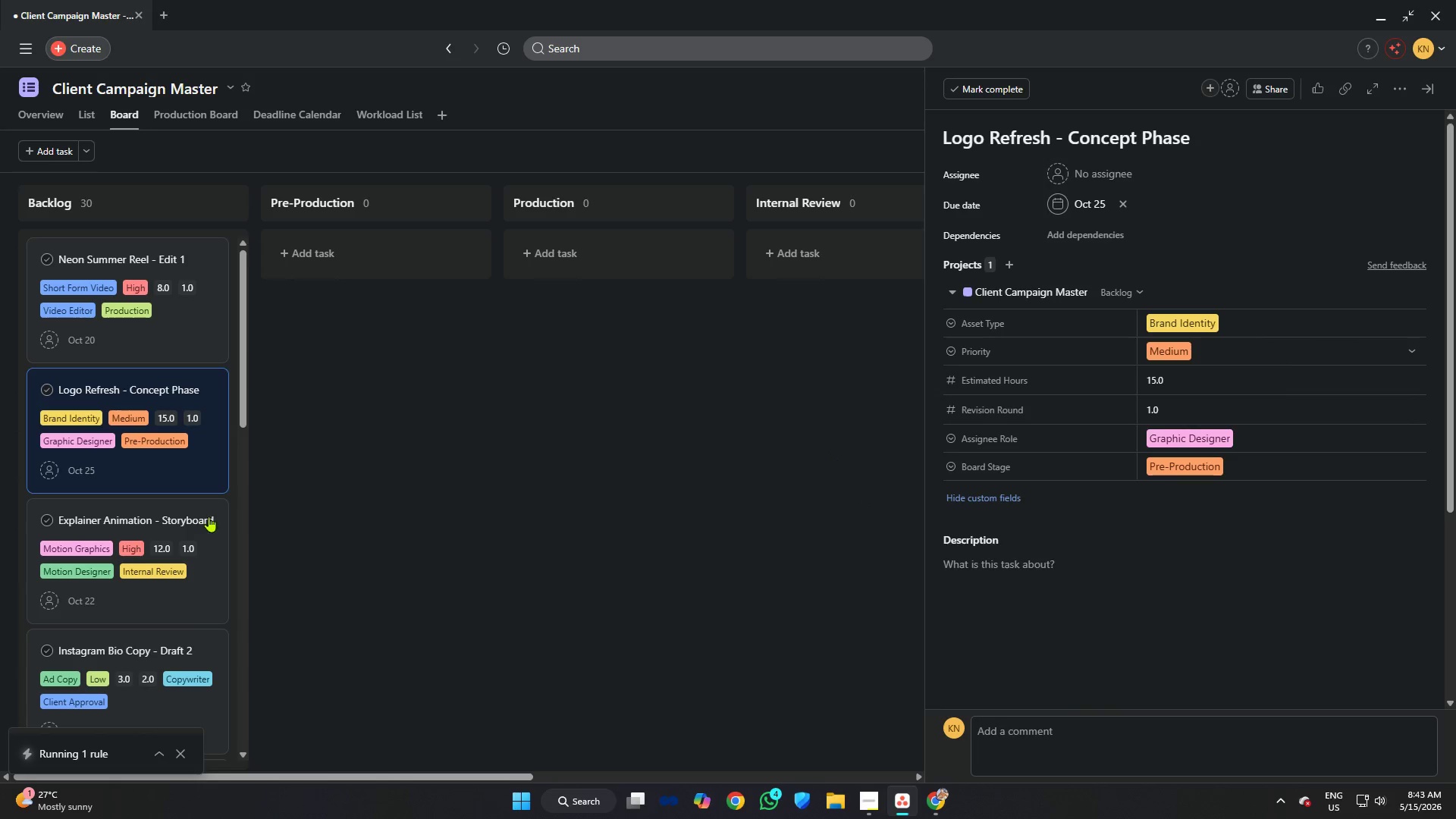 
left_click([132, 522])
 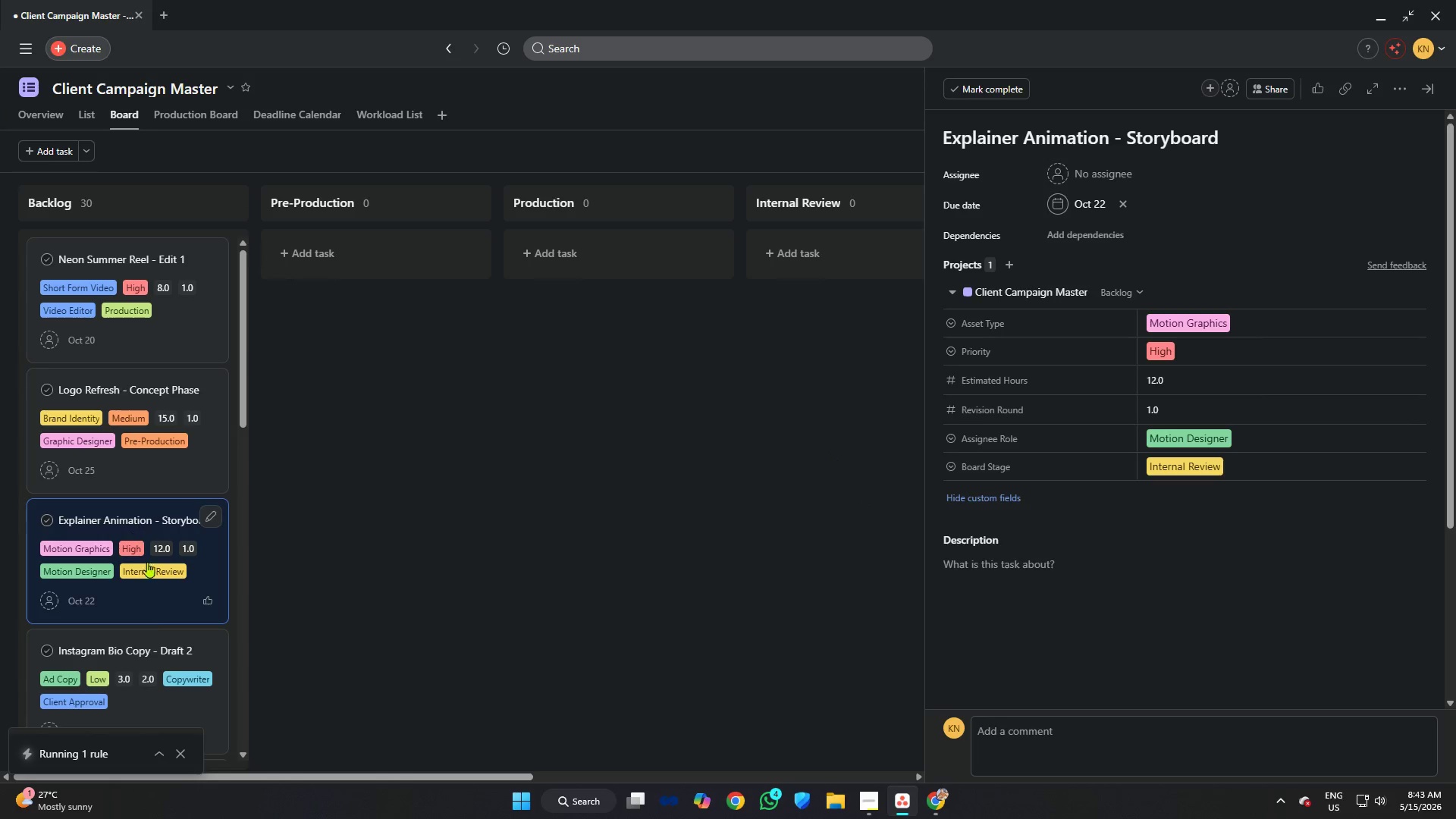 
scroll: coordinate [153, 600], scroll_direction: down, amount: 2.0
 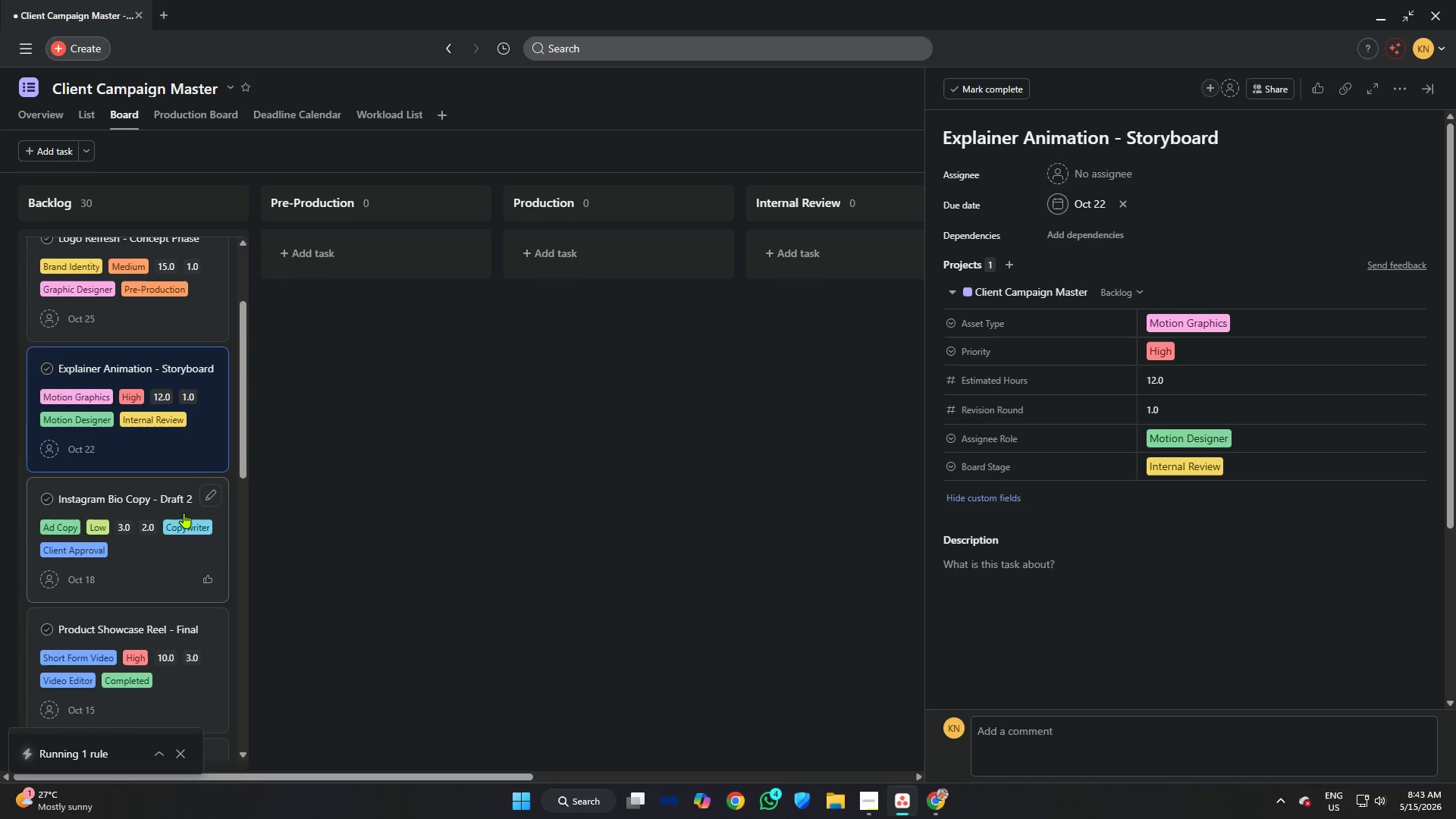 
left_click([556, 495])
 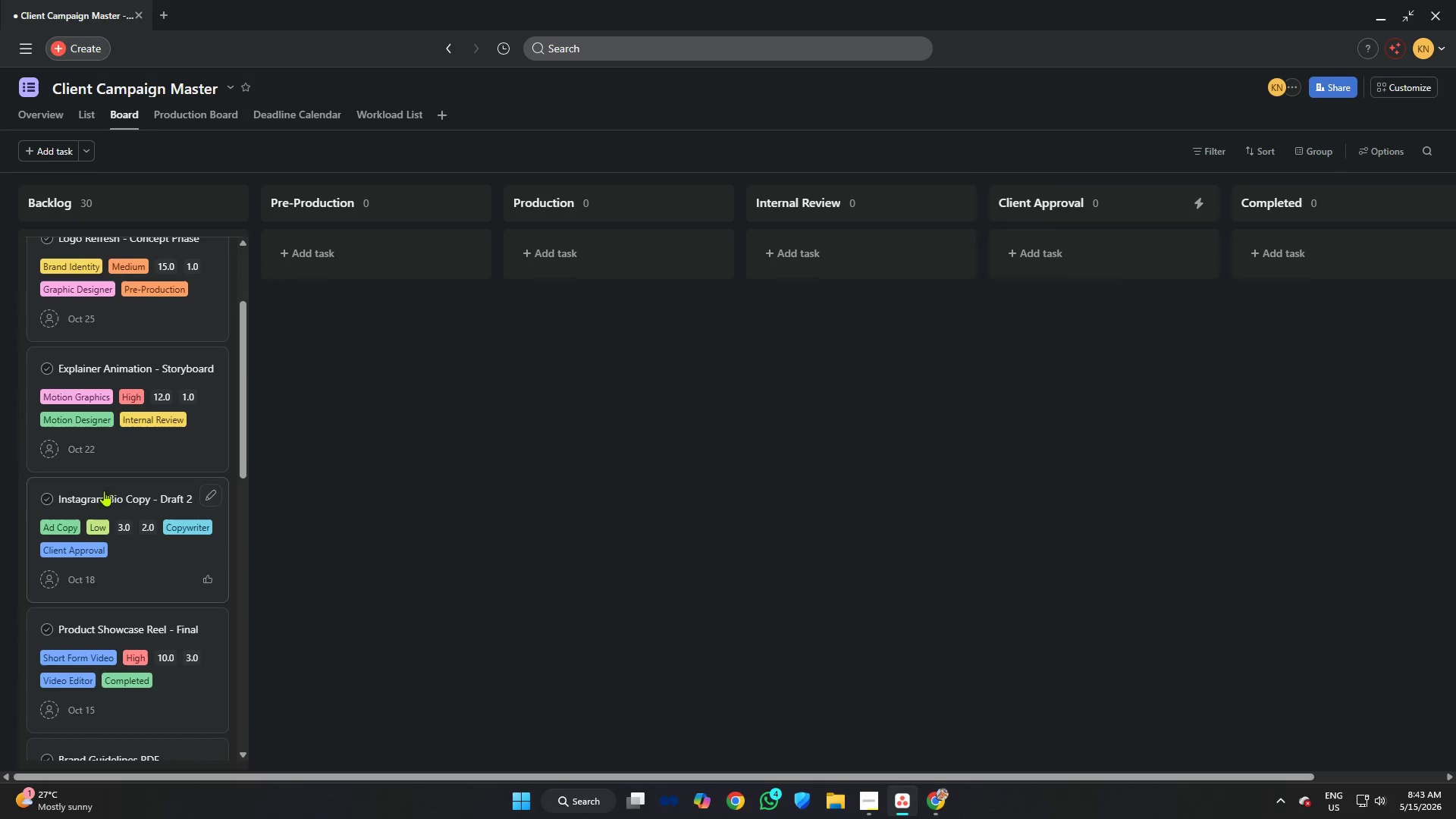 
scroll: coordinate [118, 443], scroll_direction: up, amount: 11.0
 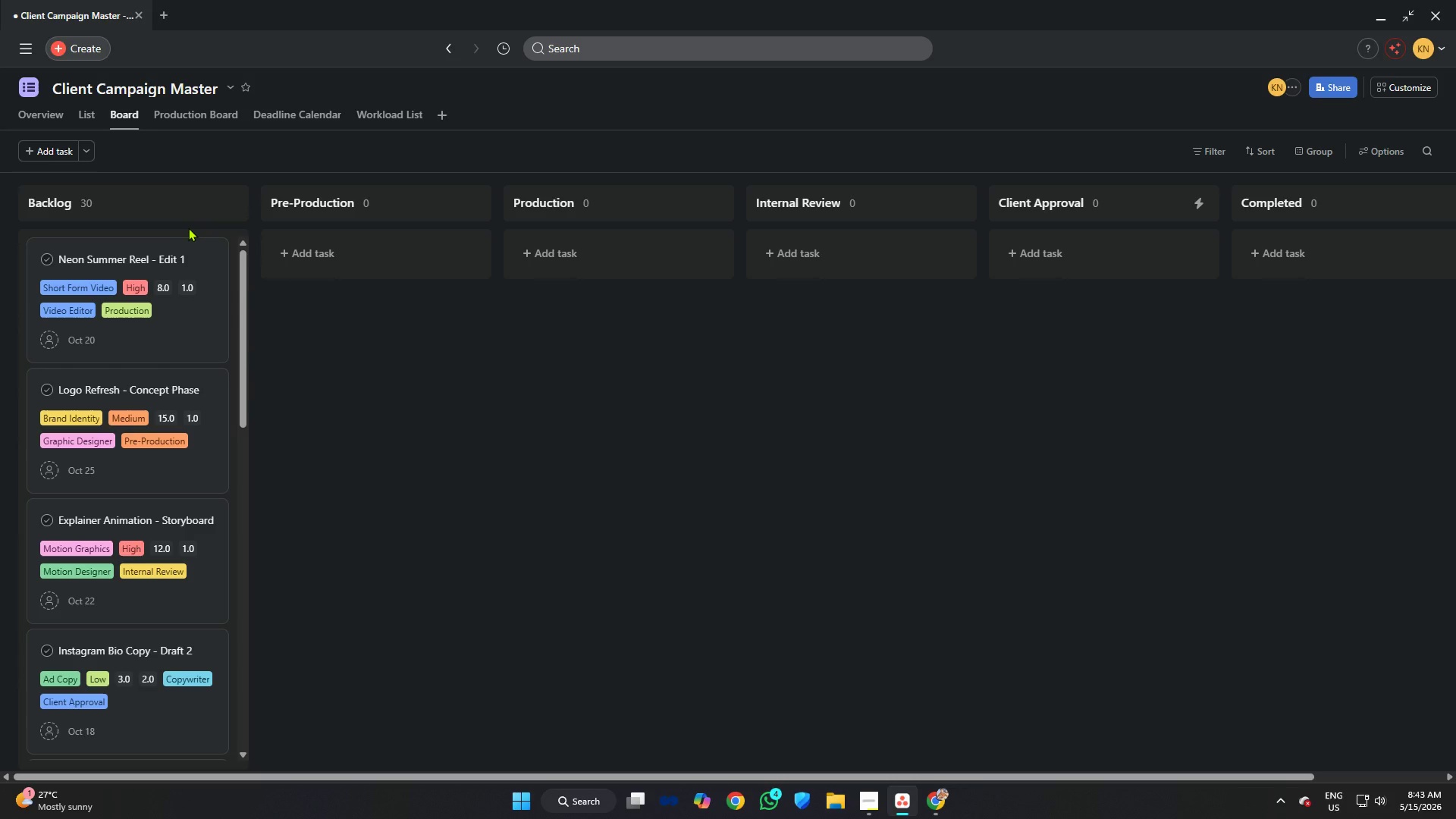 
left_click([186, 120])
 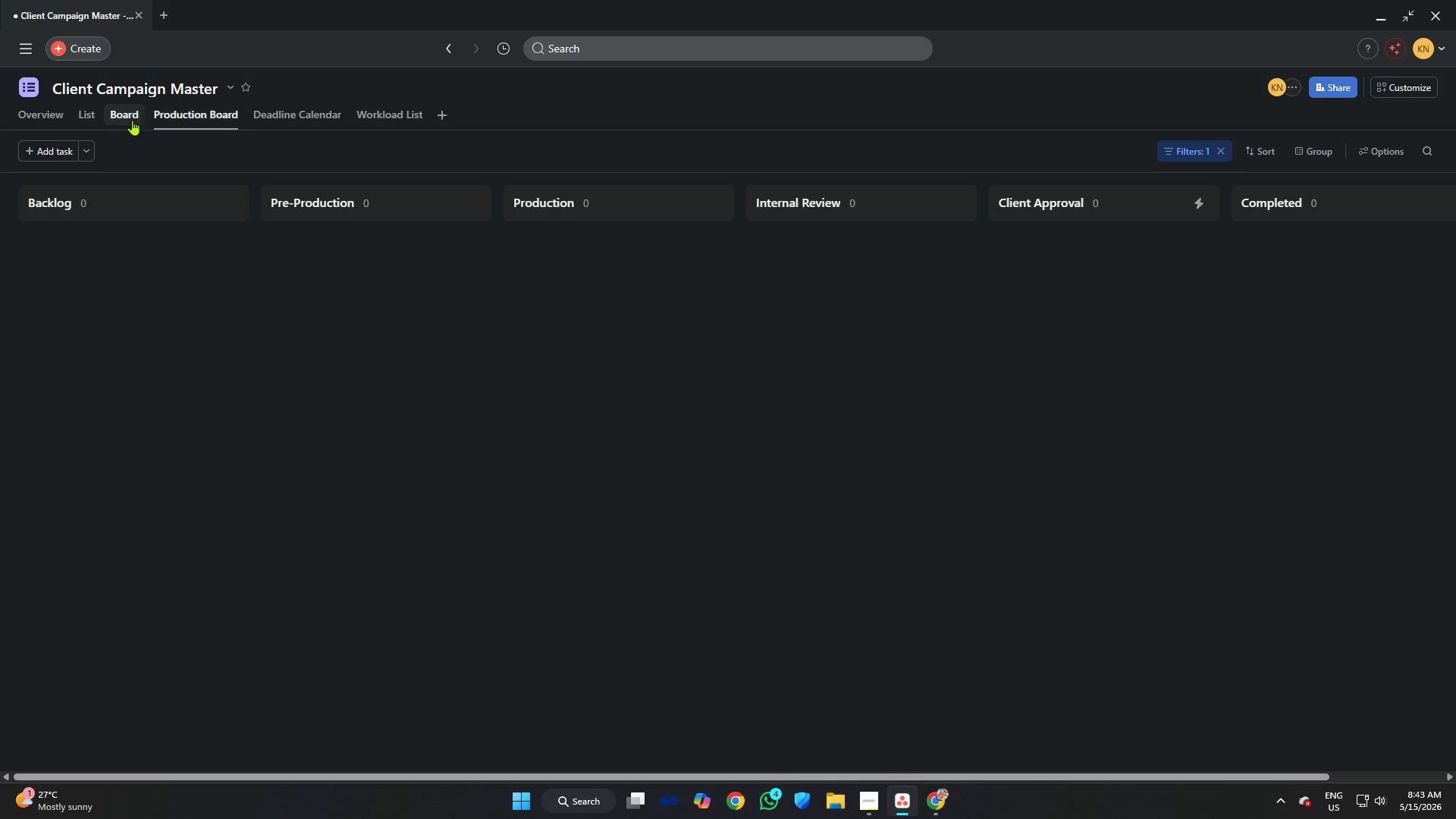 
left_click([115, 118])
 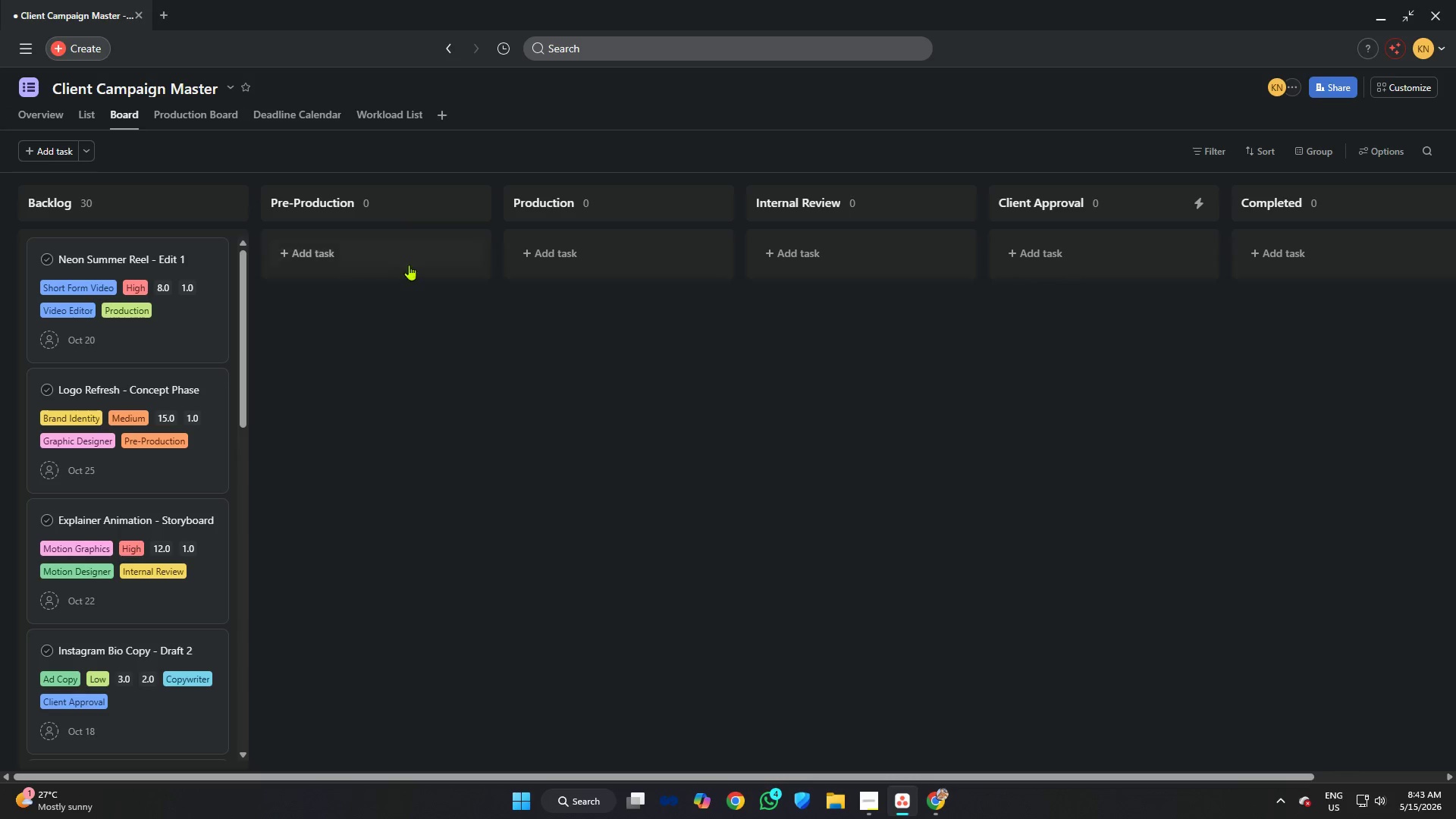 
key(Meta+Shift+MetaLeft)
 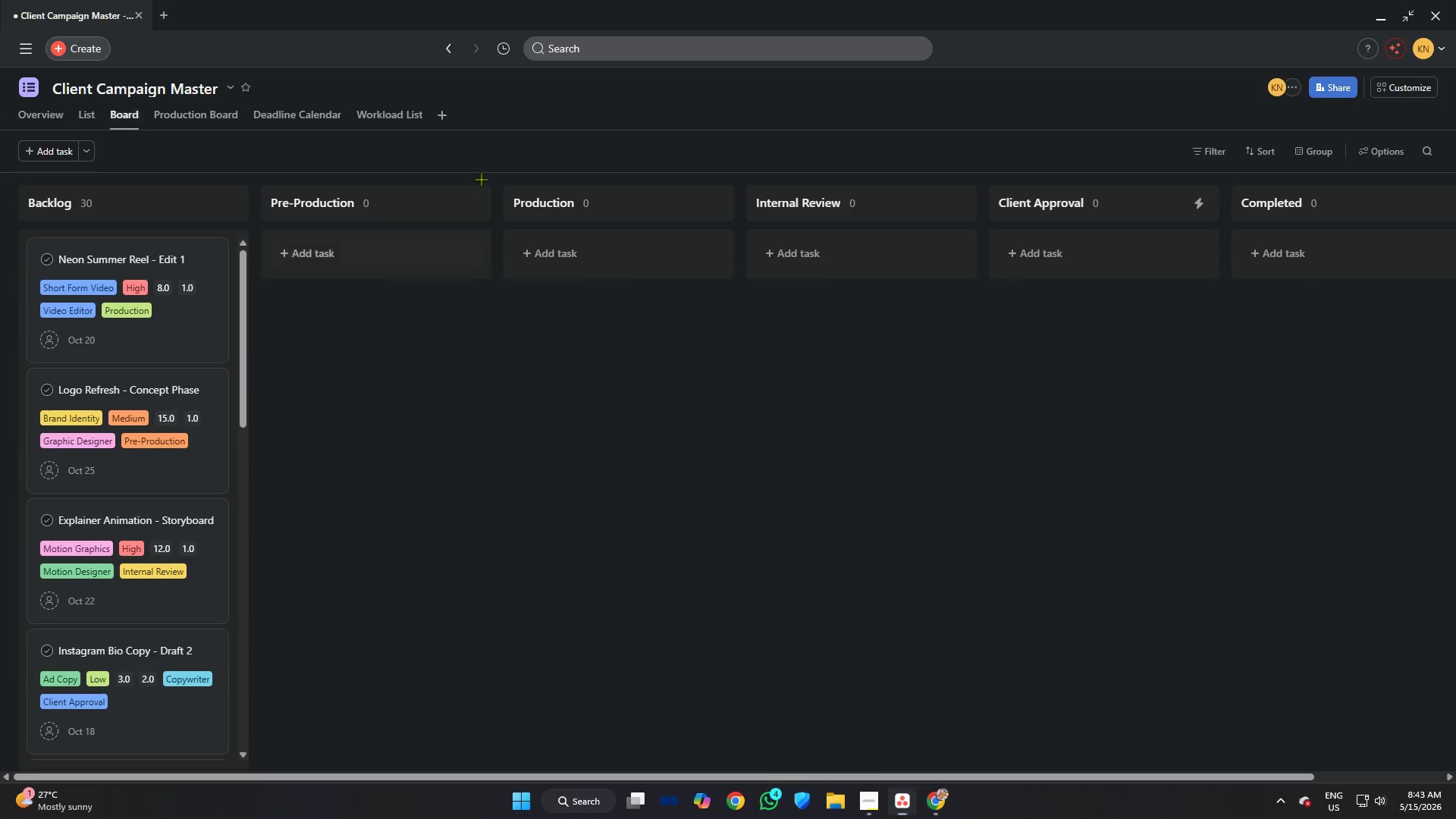 
key(Shift+ShiftLeft)
 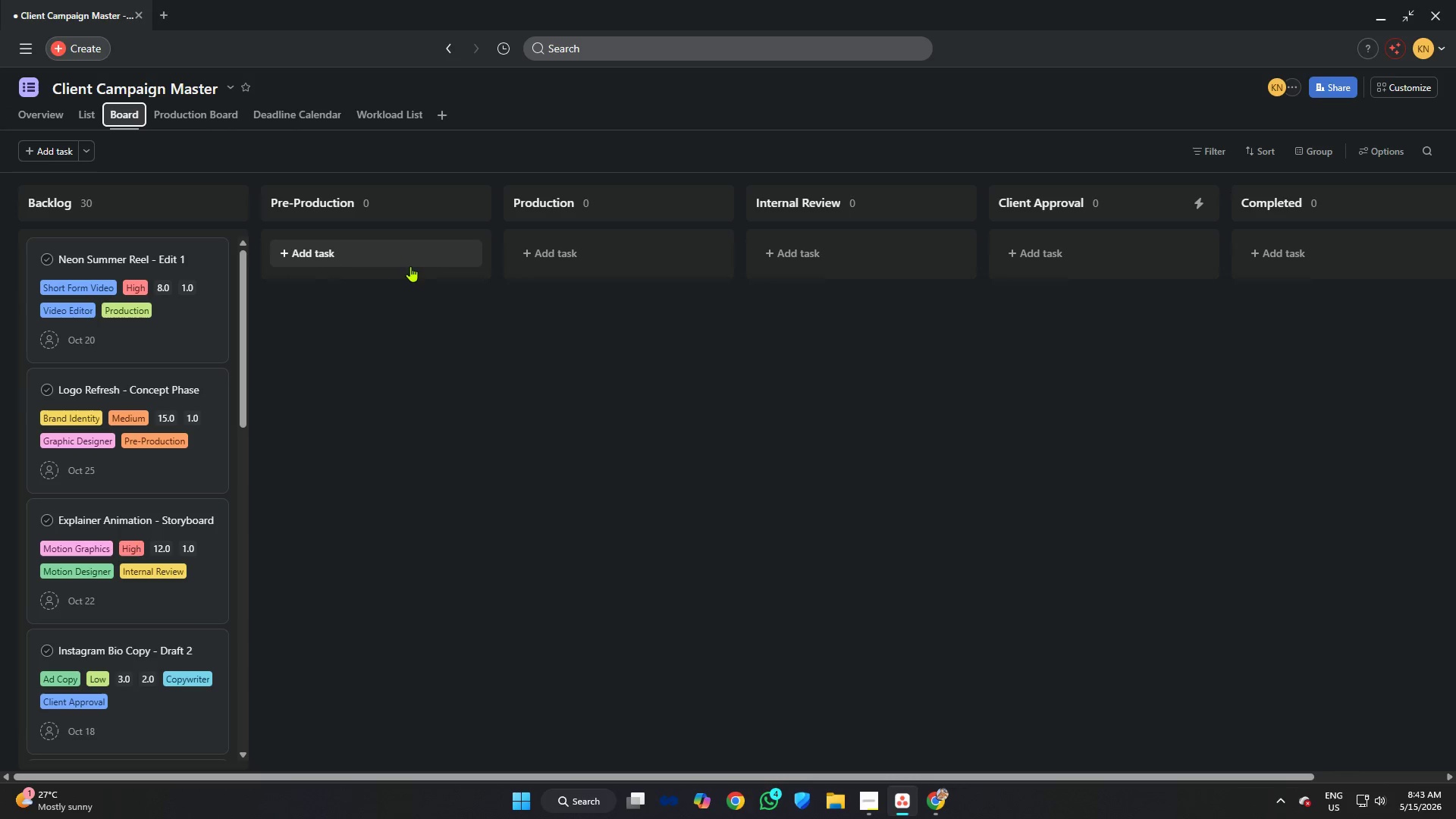 
key(Meta+Shift+S)
 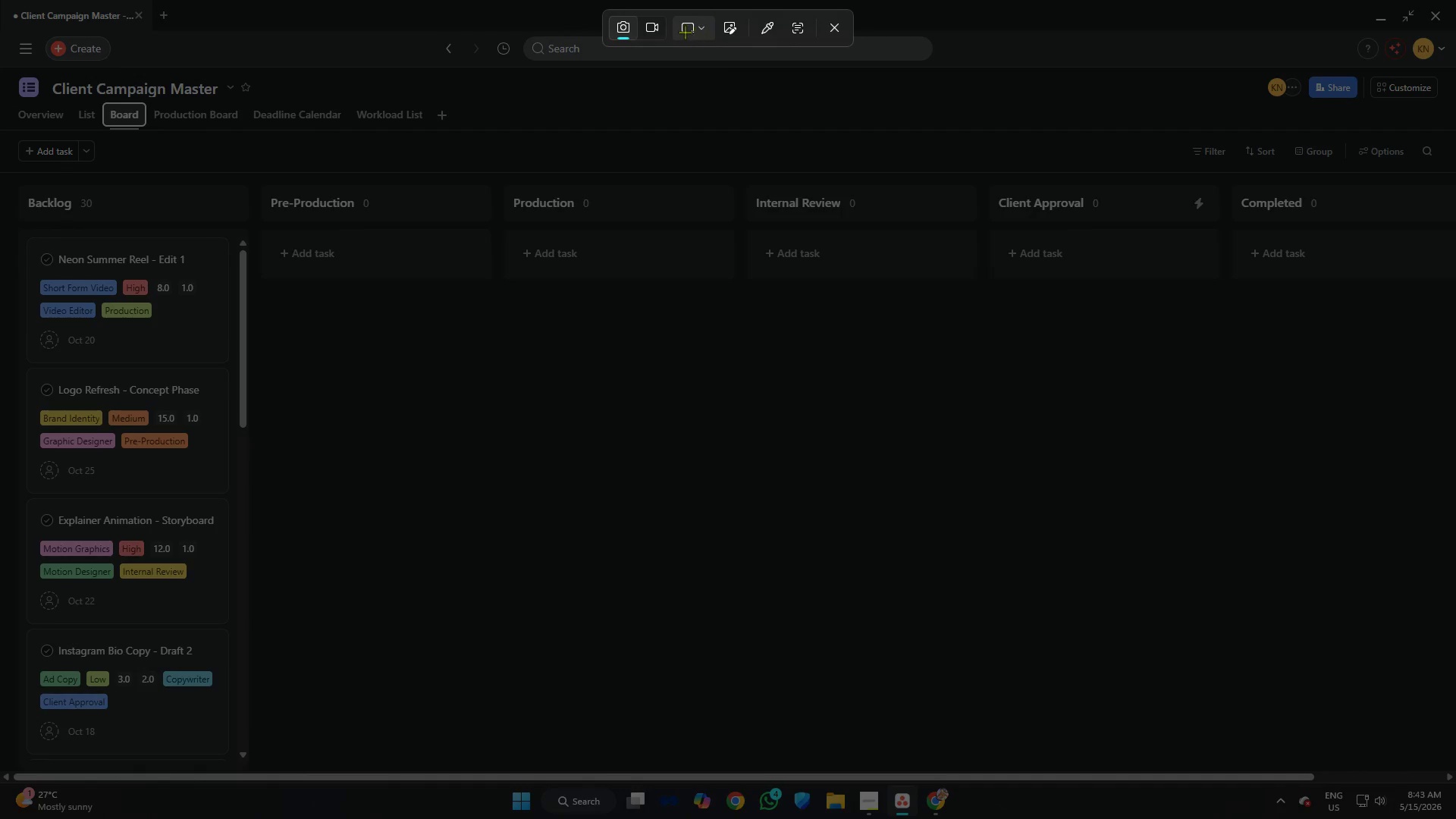 
left_click([657, 30])
 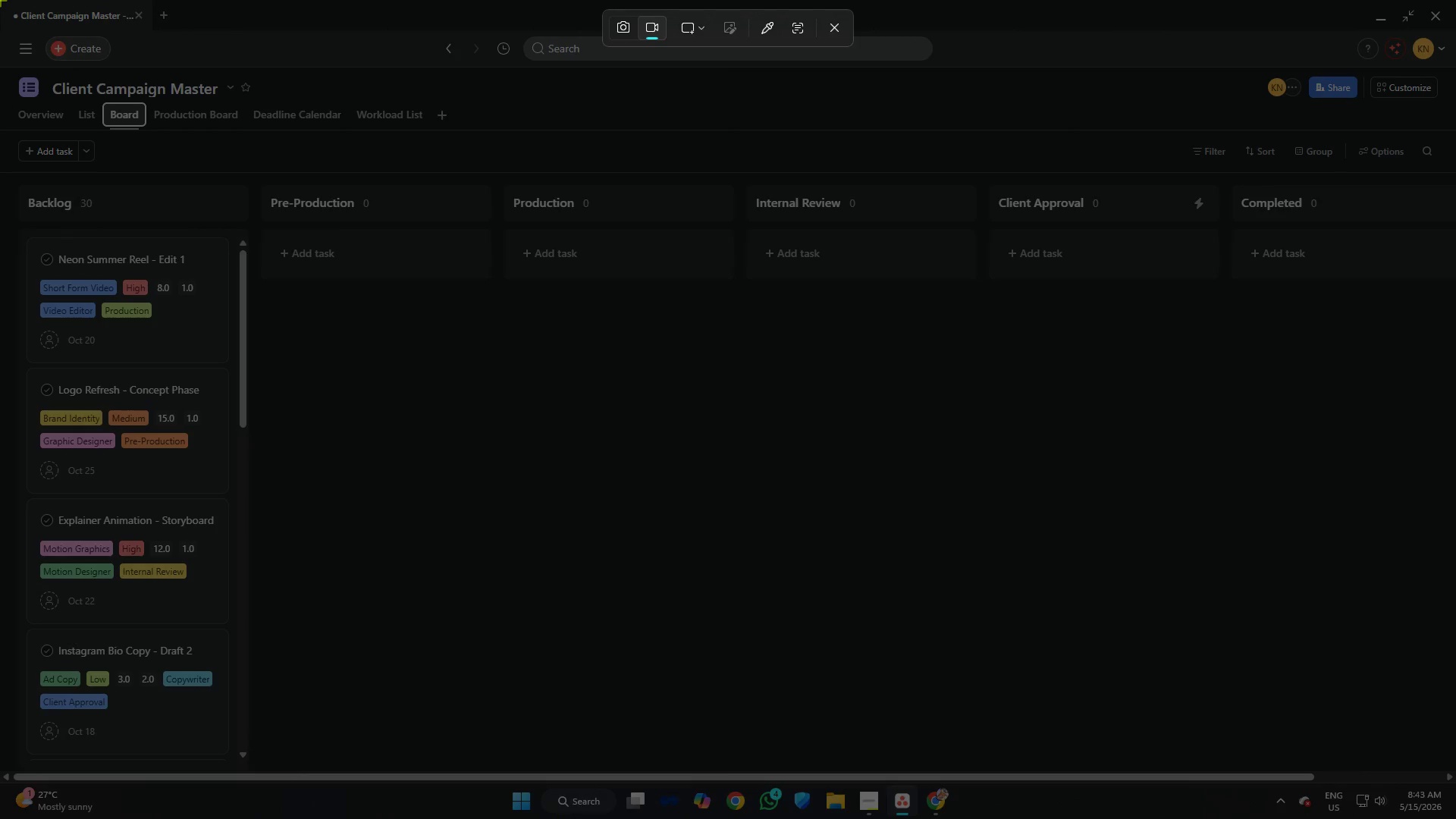 
left_click_drag(start_coordinate=[0, 0], to_coordinate=[1454, 783])
 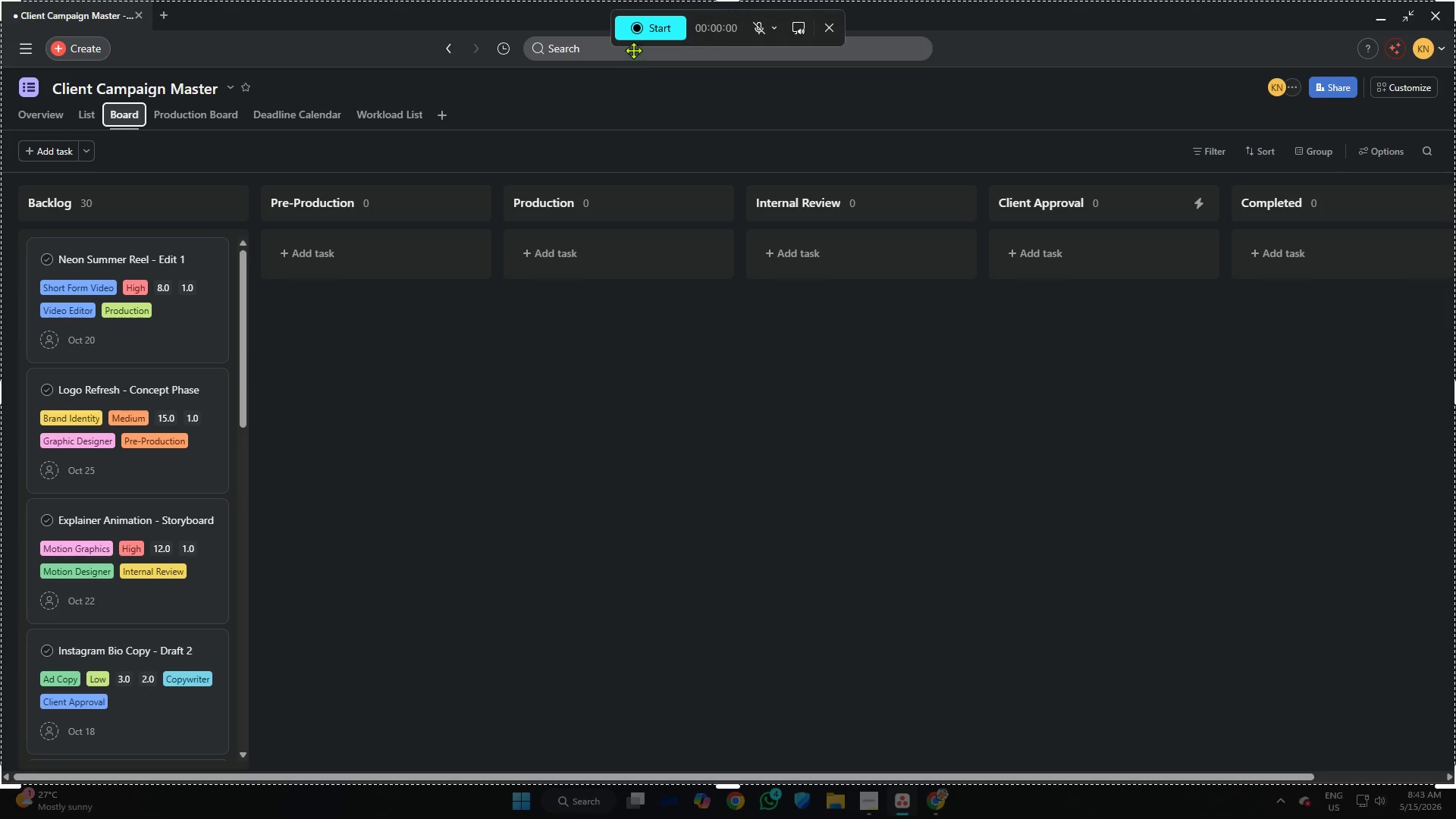 
left_click([645, 27])
 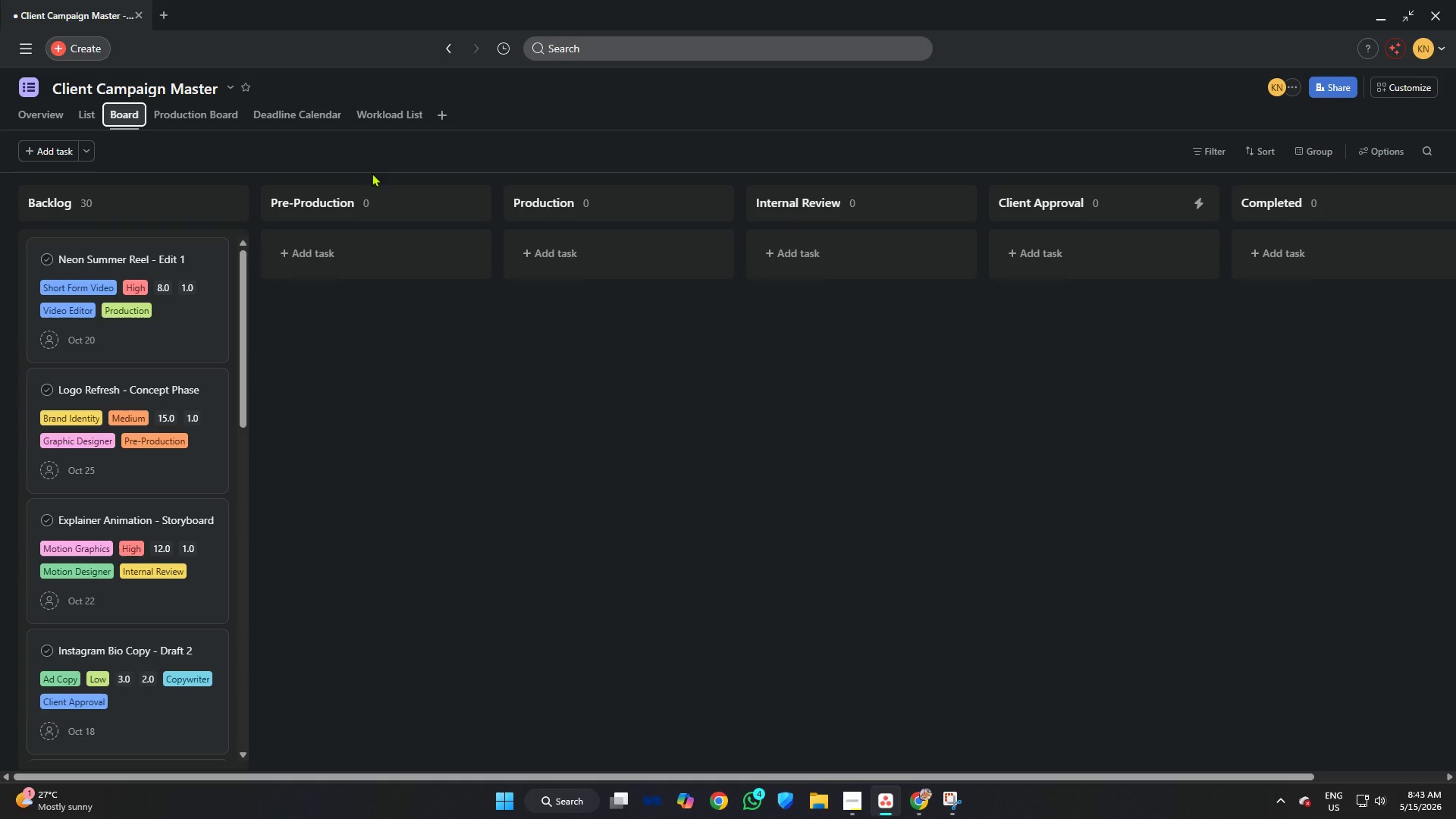 
scroll: coordinate [147, 369], scroll_direction: down, amount: 11.0
 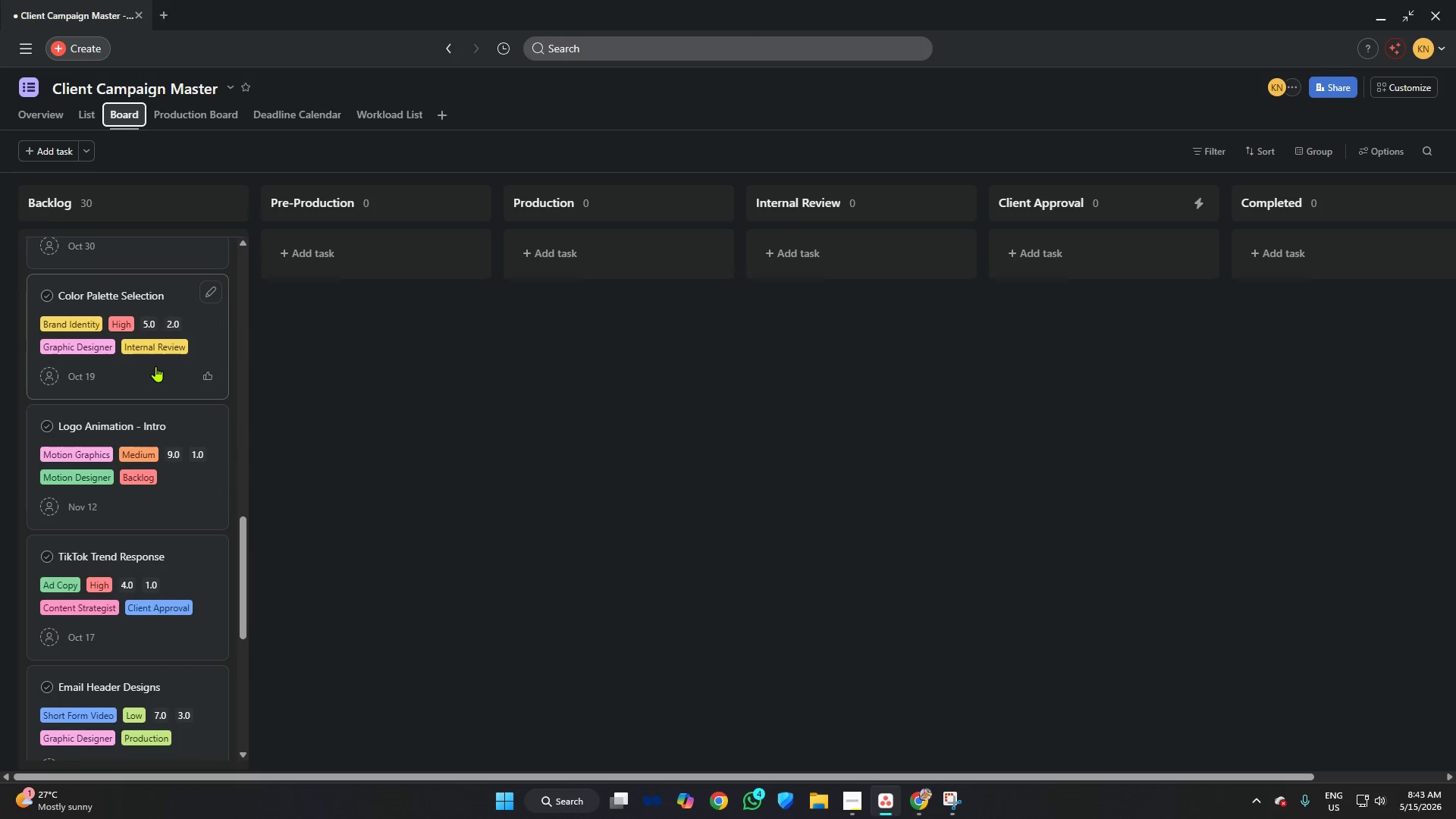 
scroll: coordinate [155, 361], scroll_direction: up, amount: 23.0
 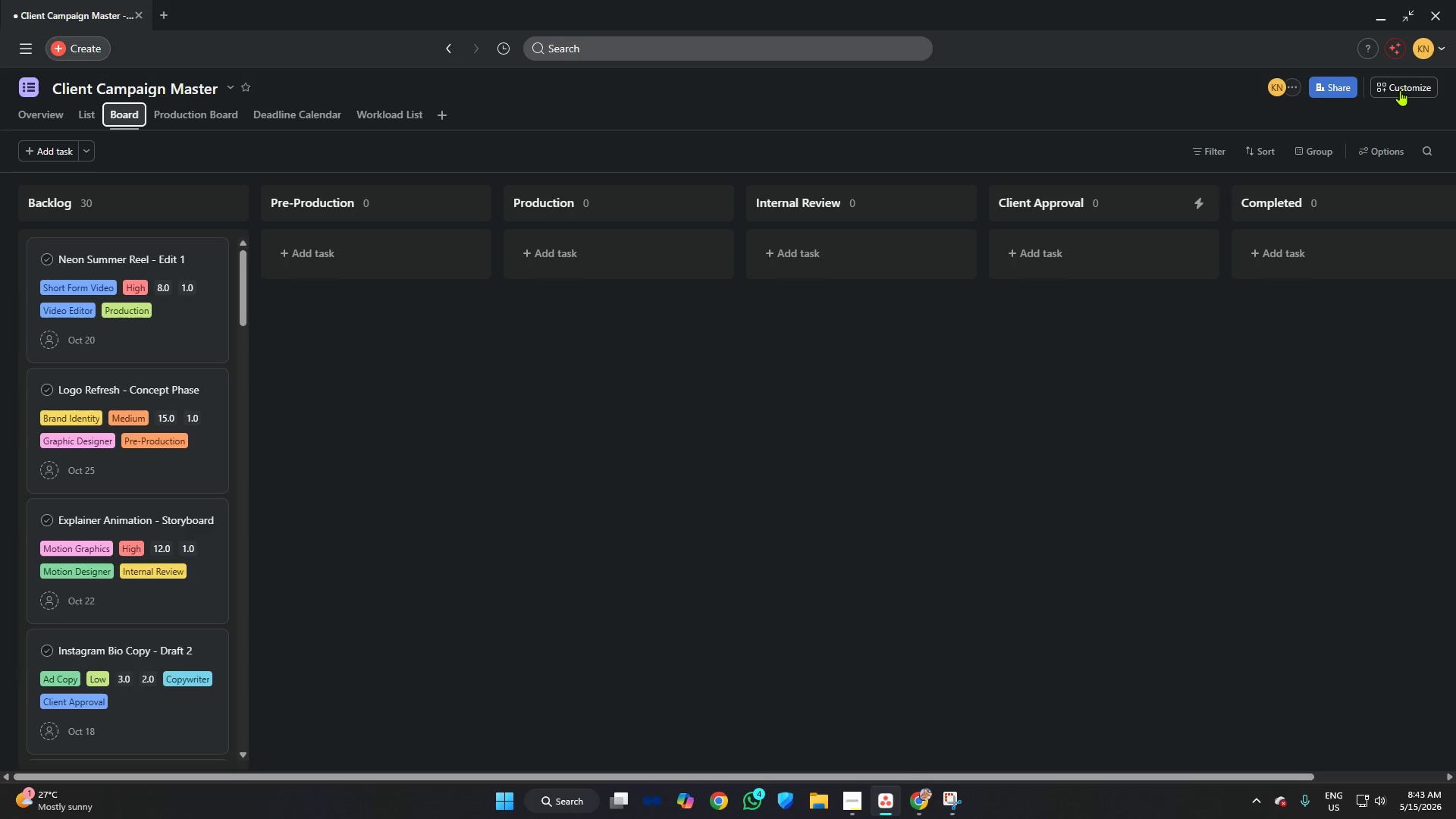 
left_click([1400, 90])
 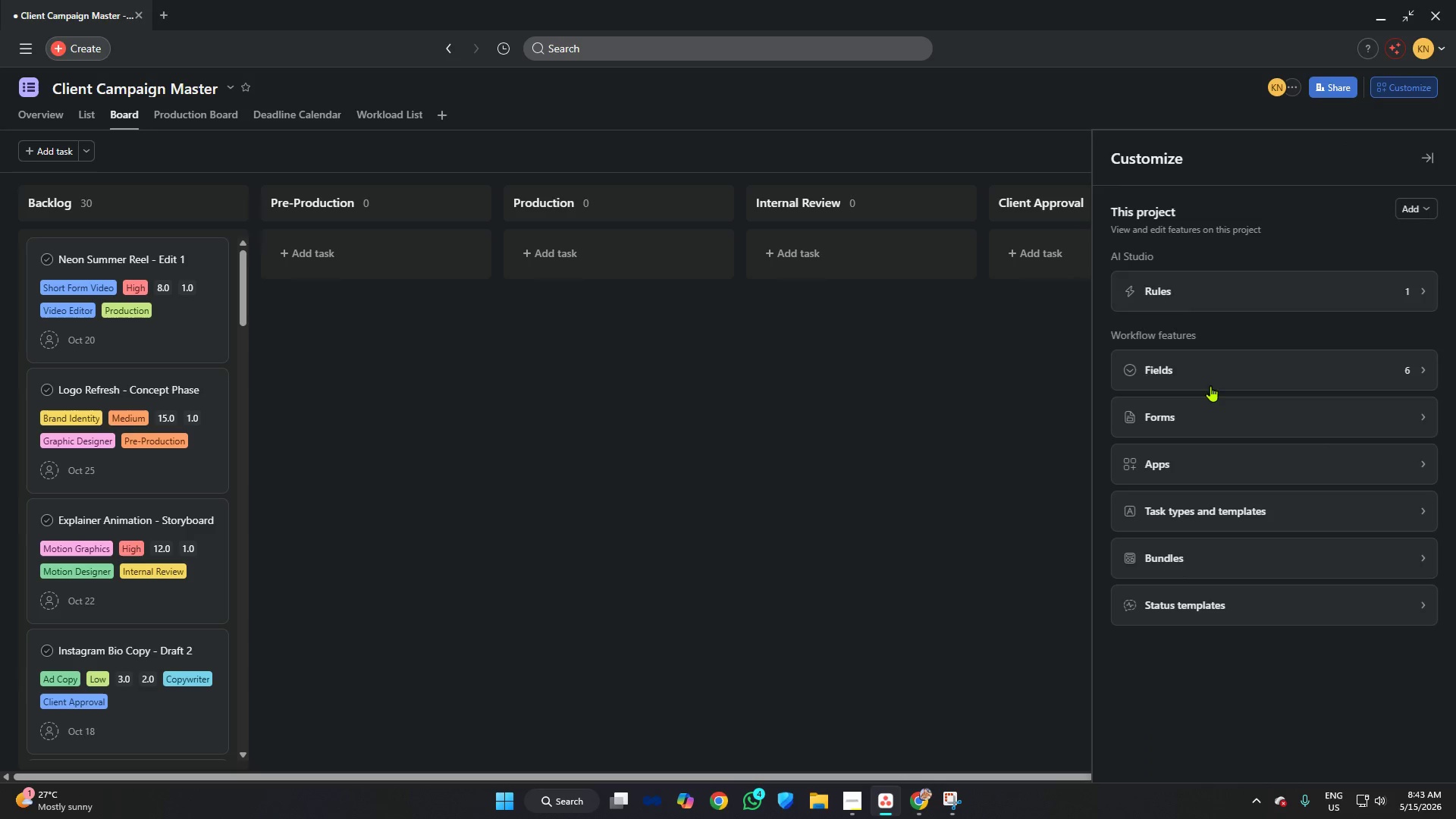 
left_click([1209, 379])
 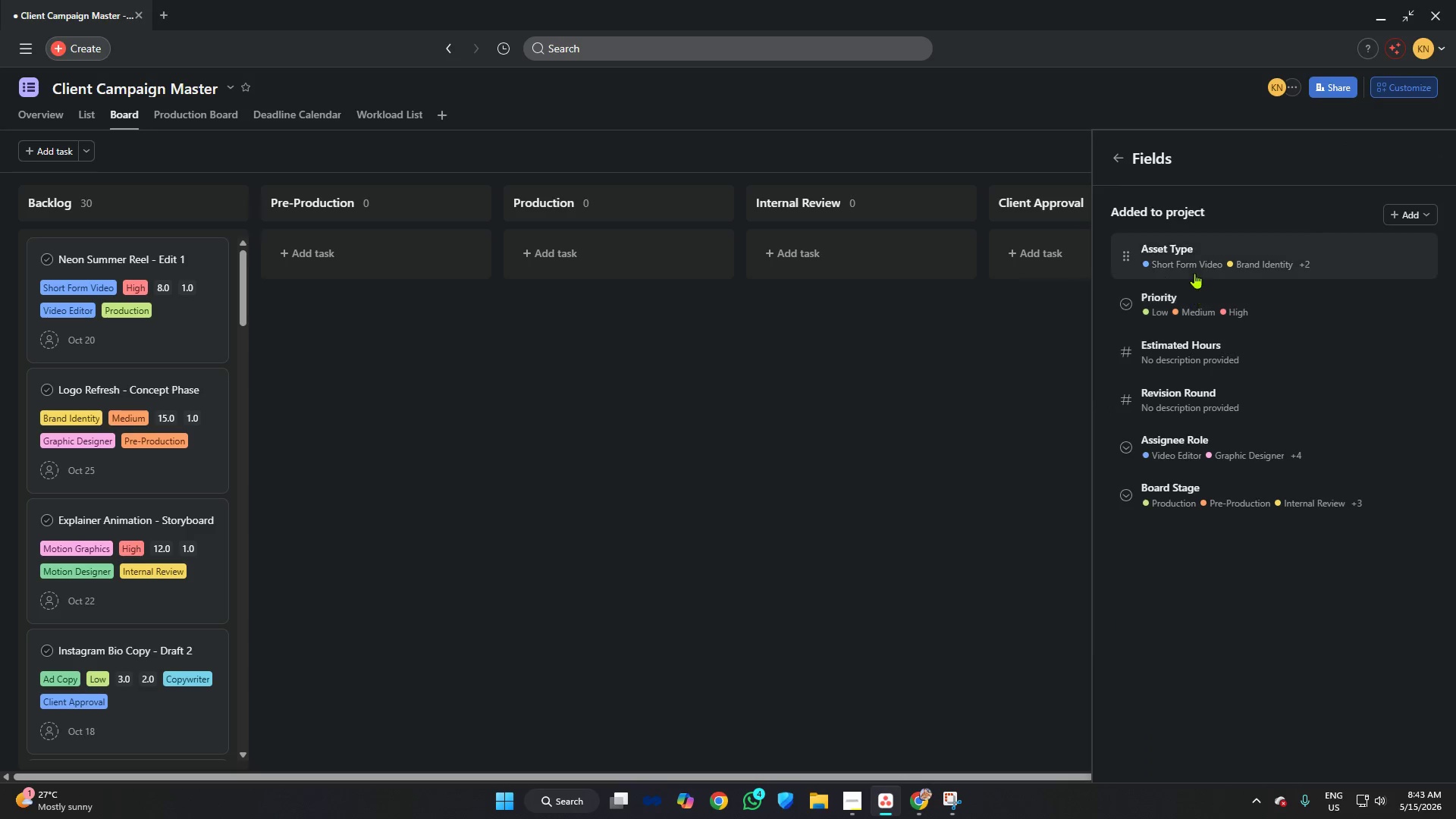 
left_click([1195, 265])
 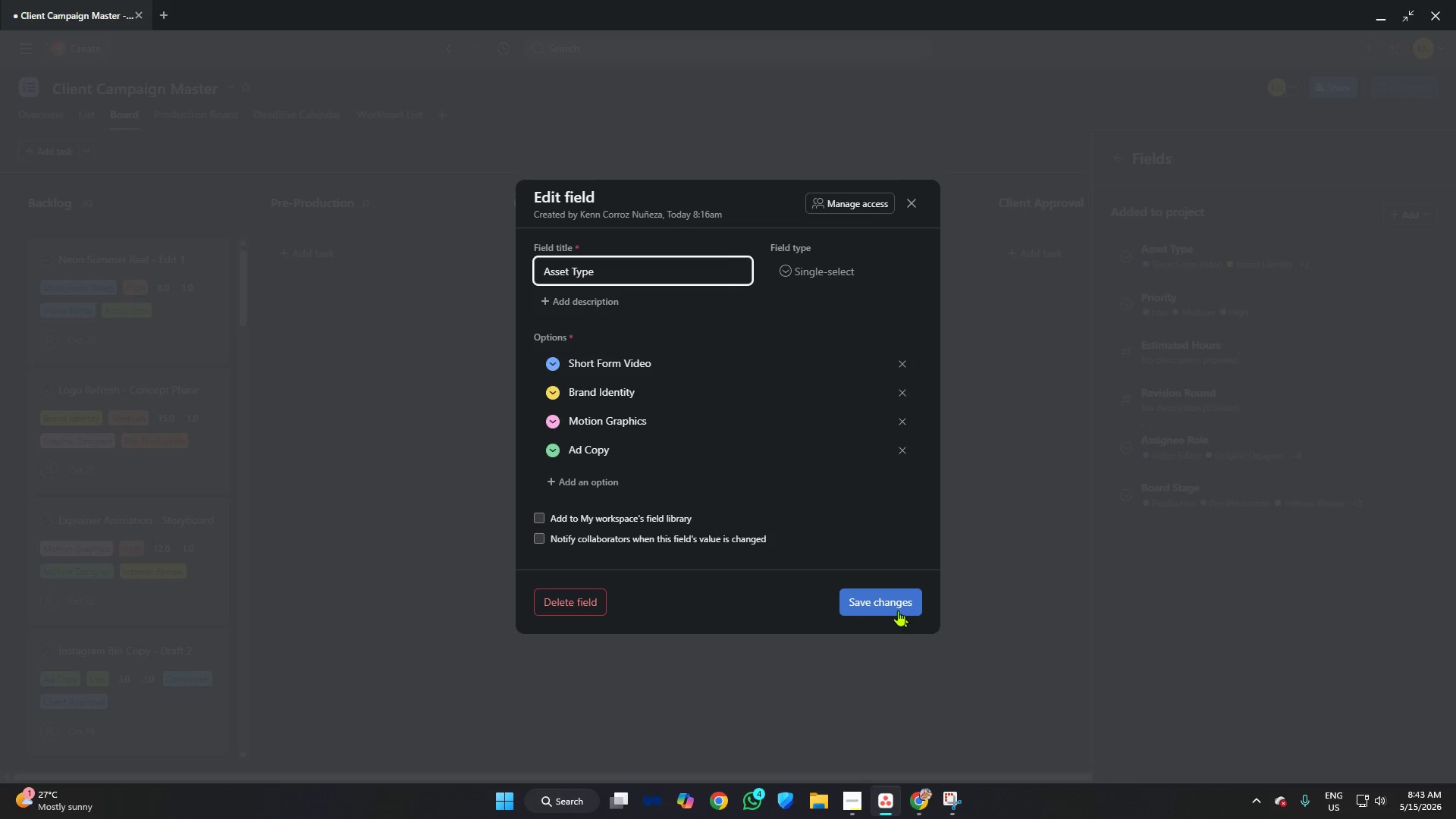 
left_click([890, 602])
 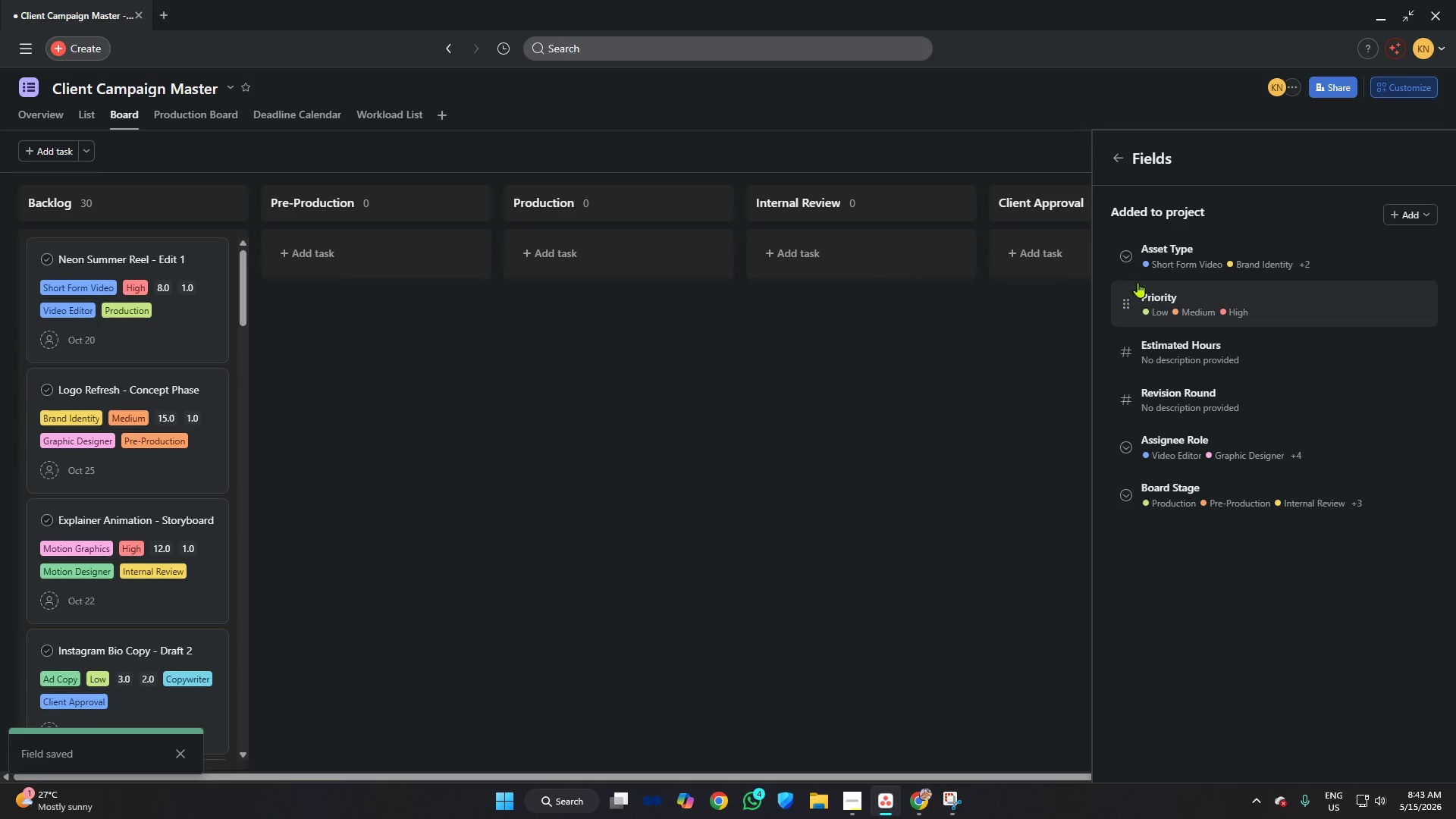 
left_click([1155, 292])
 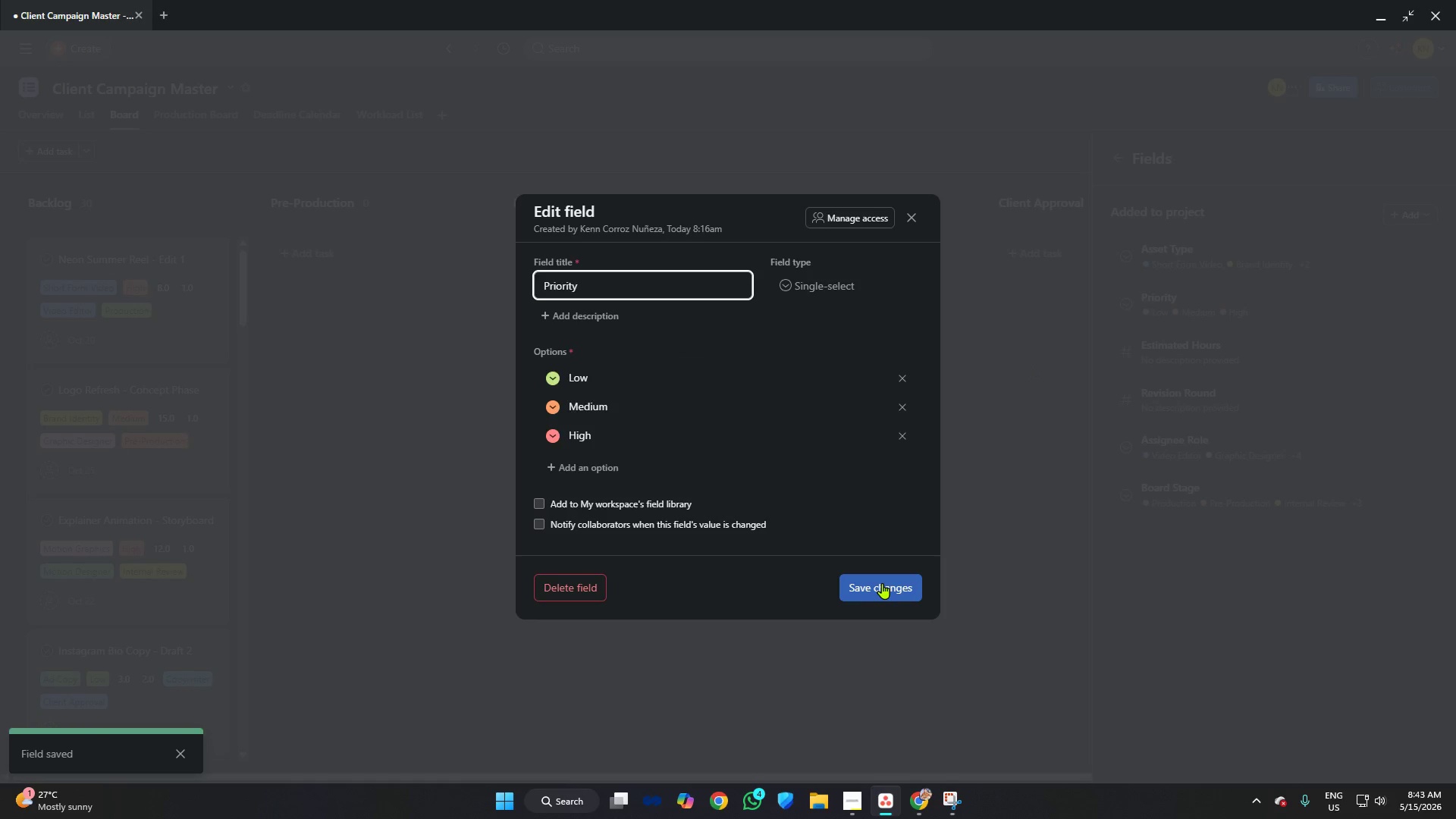 
left_click([884, 583])
 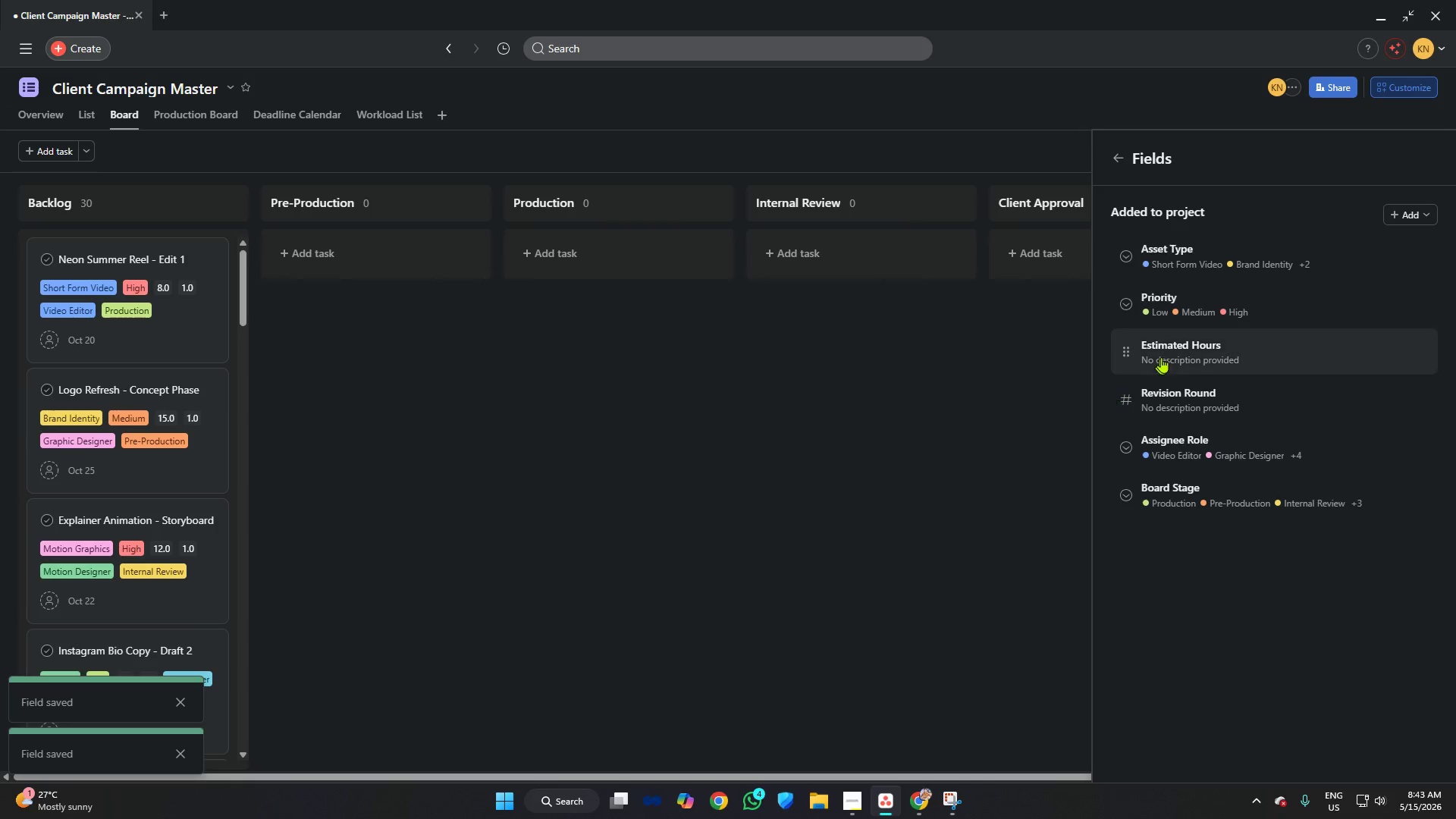 
left_click([1175, 351])
 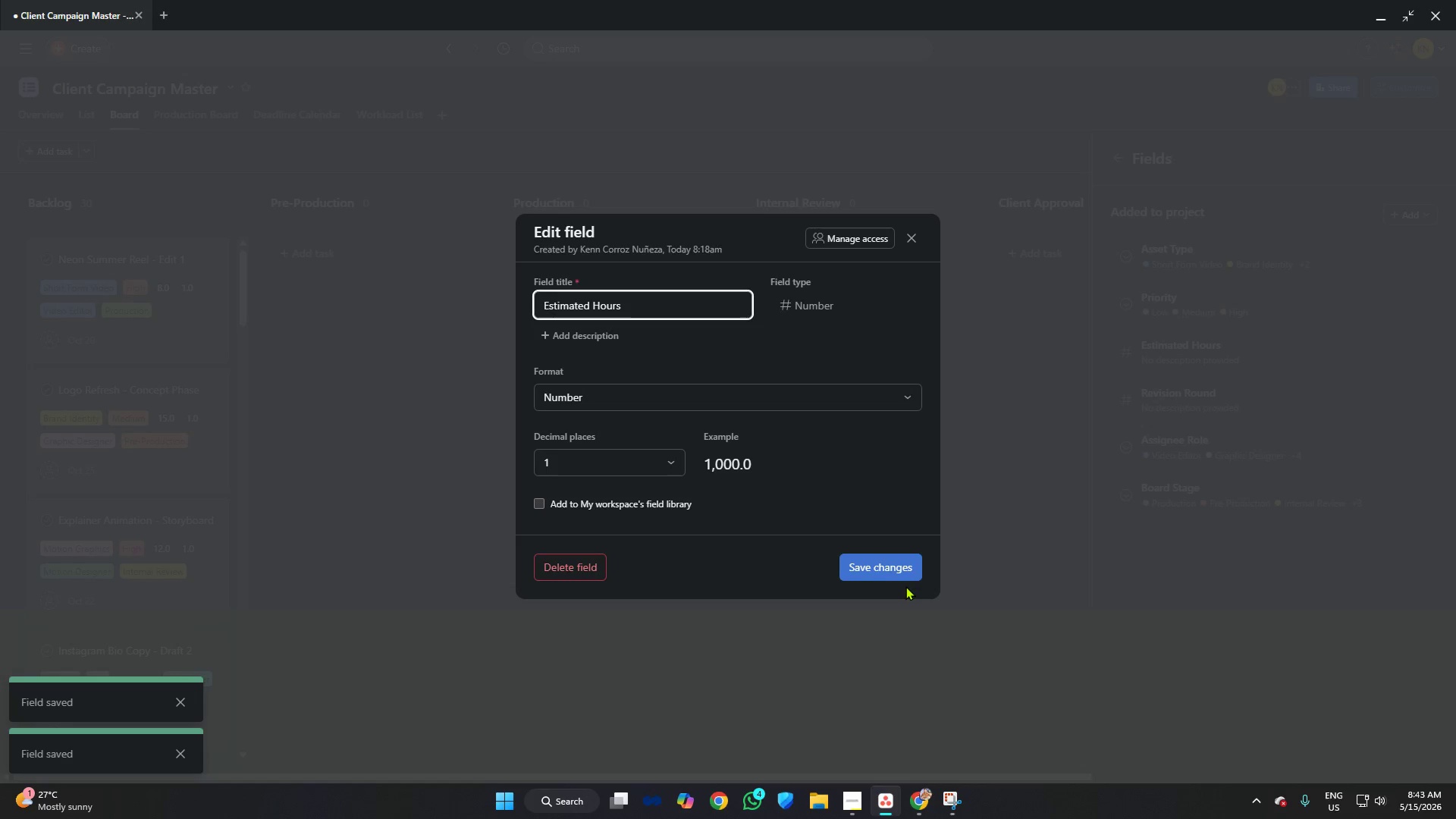 
left_click([903, 571])
 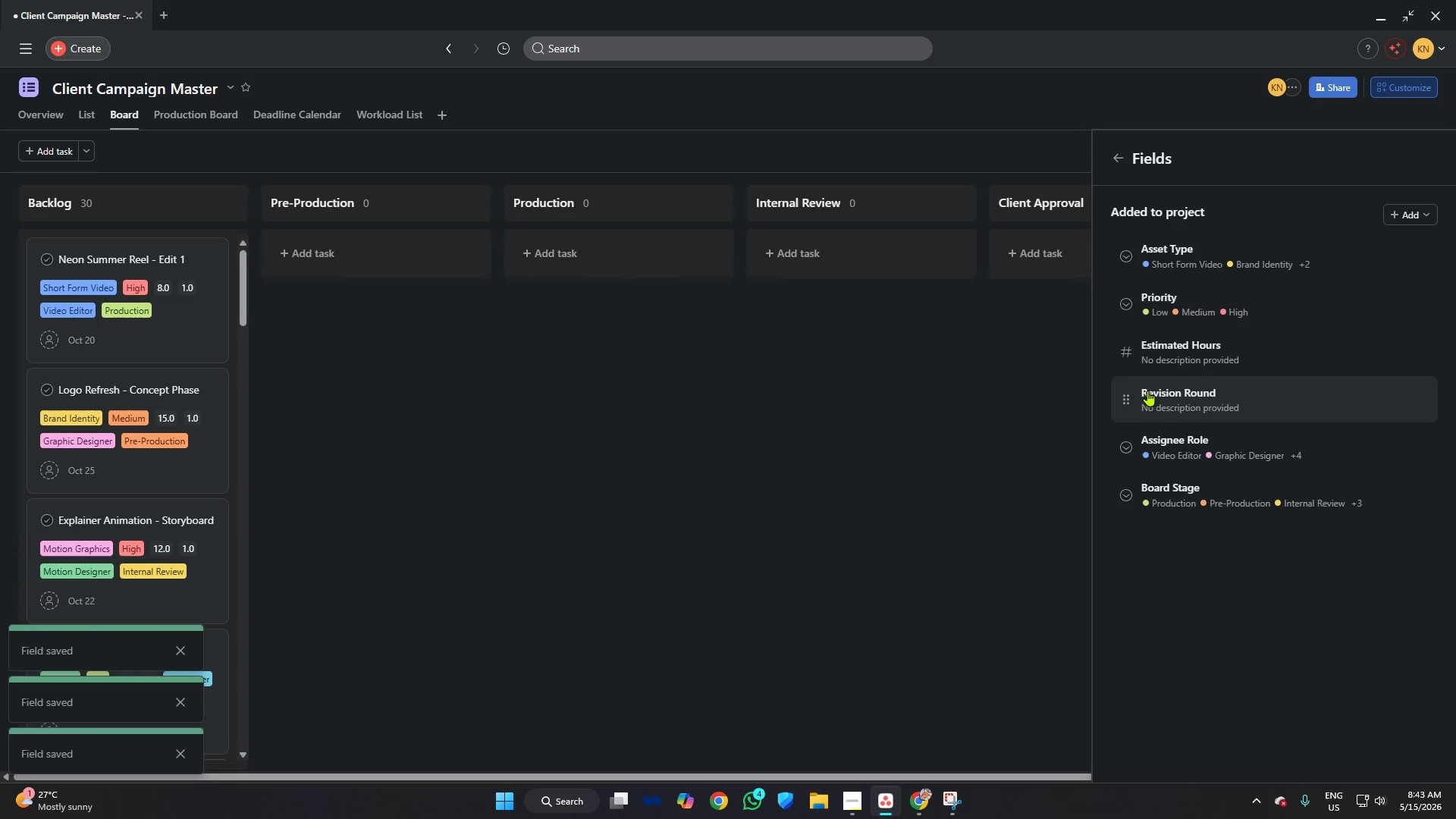 
left_click([1148, 389])
 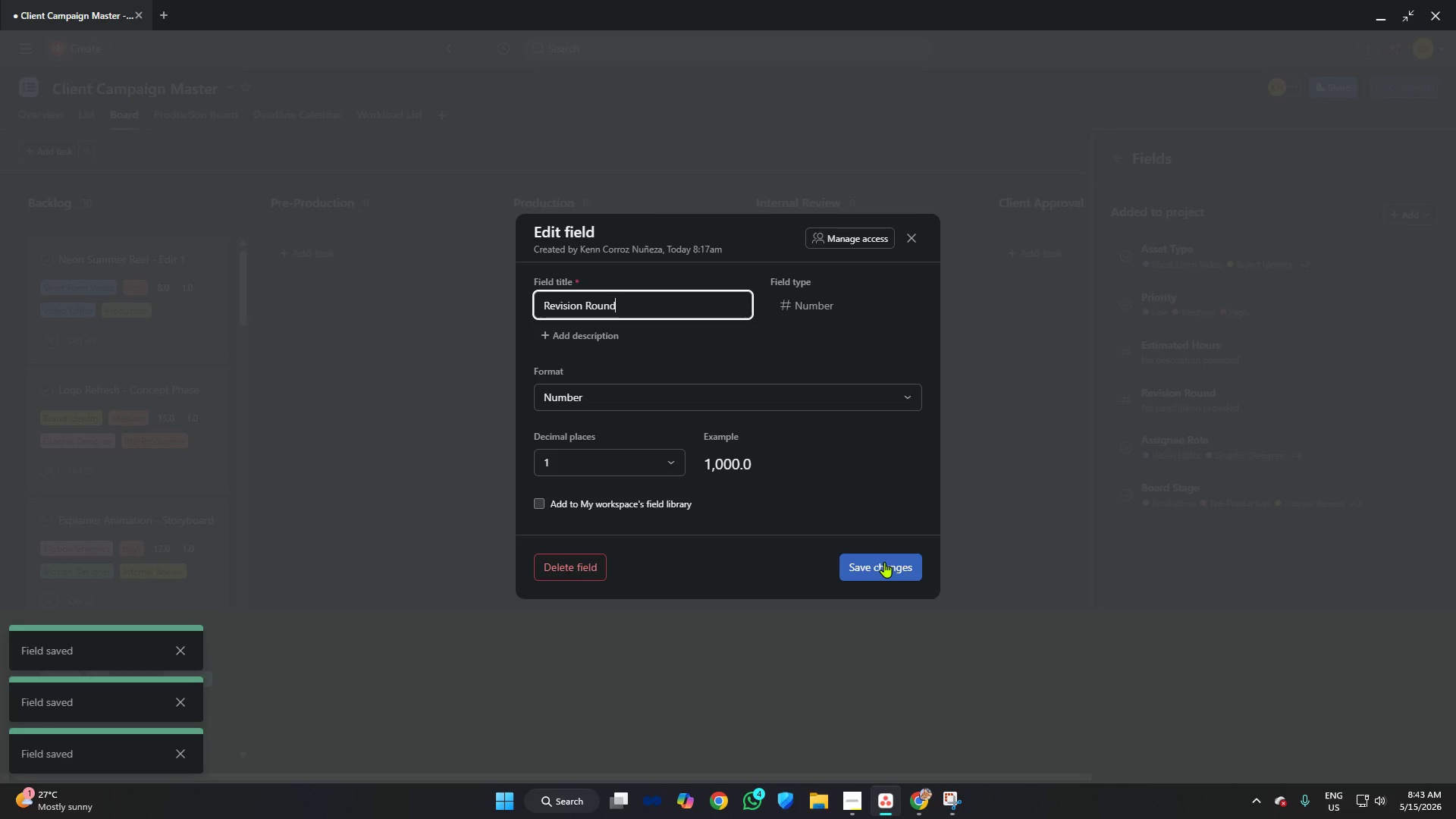 
left_click([887, 563])
 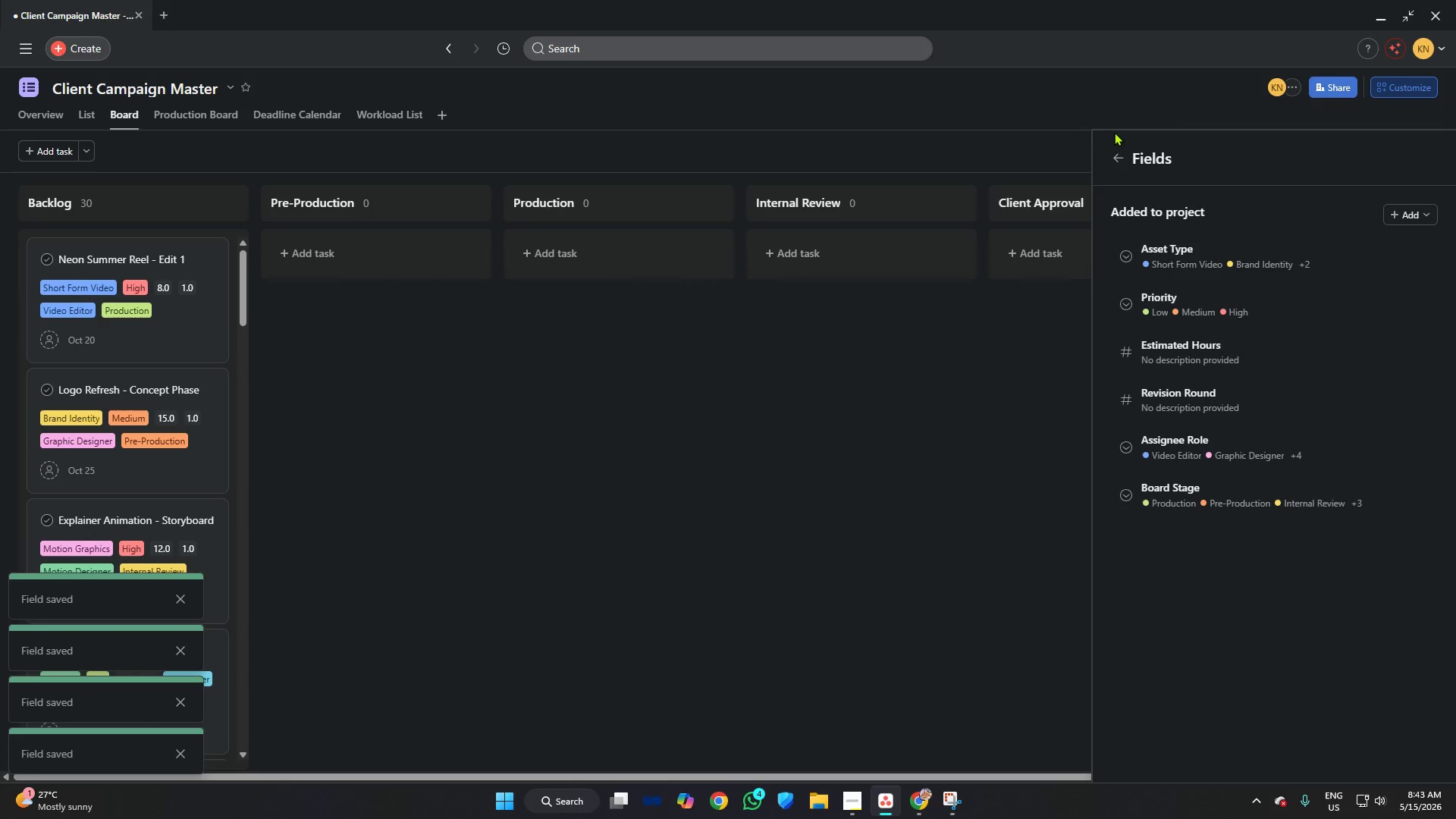 
left_click([1114, 146])
 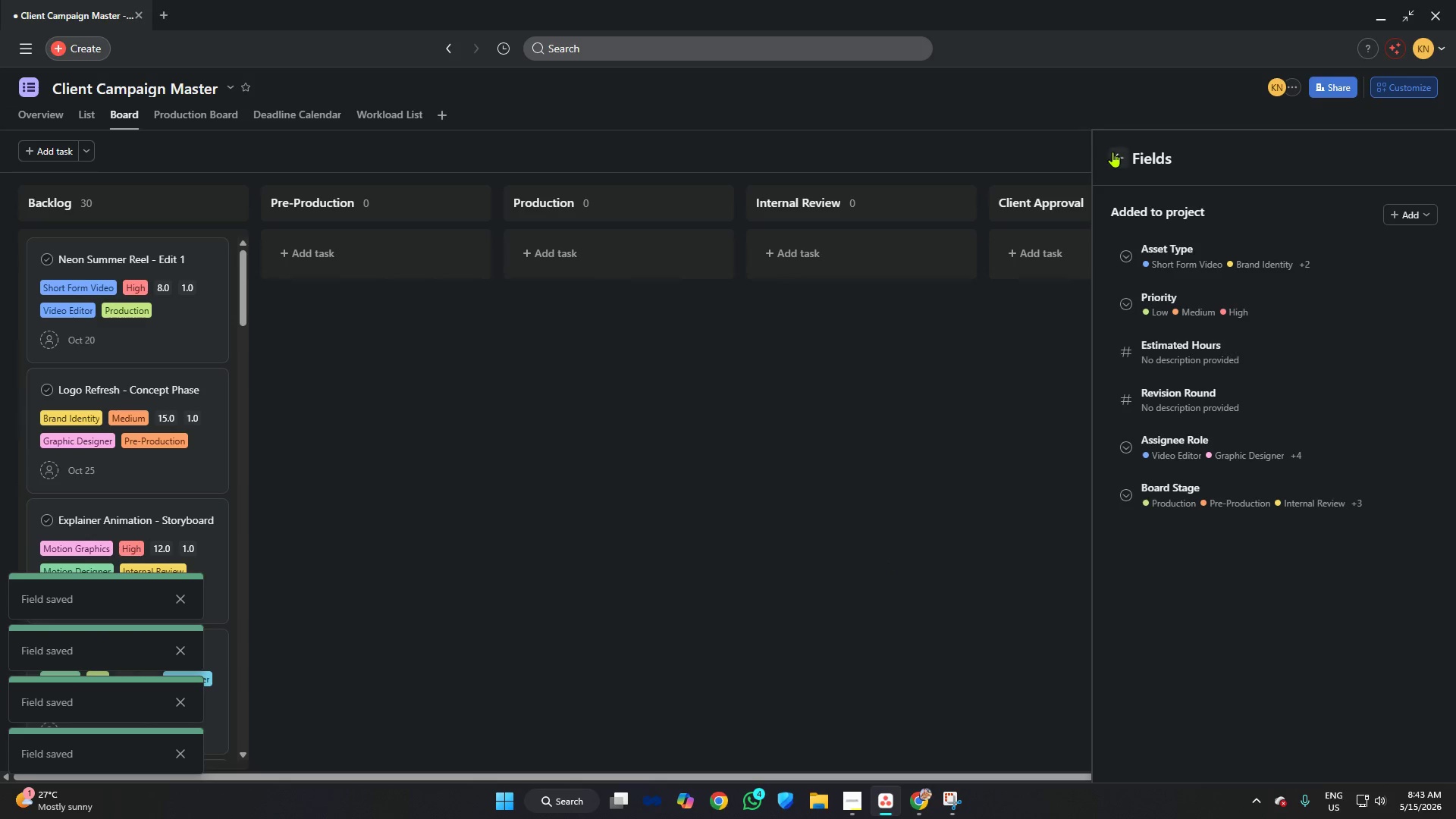 
left_click([1112, 152])
 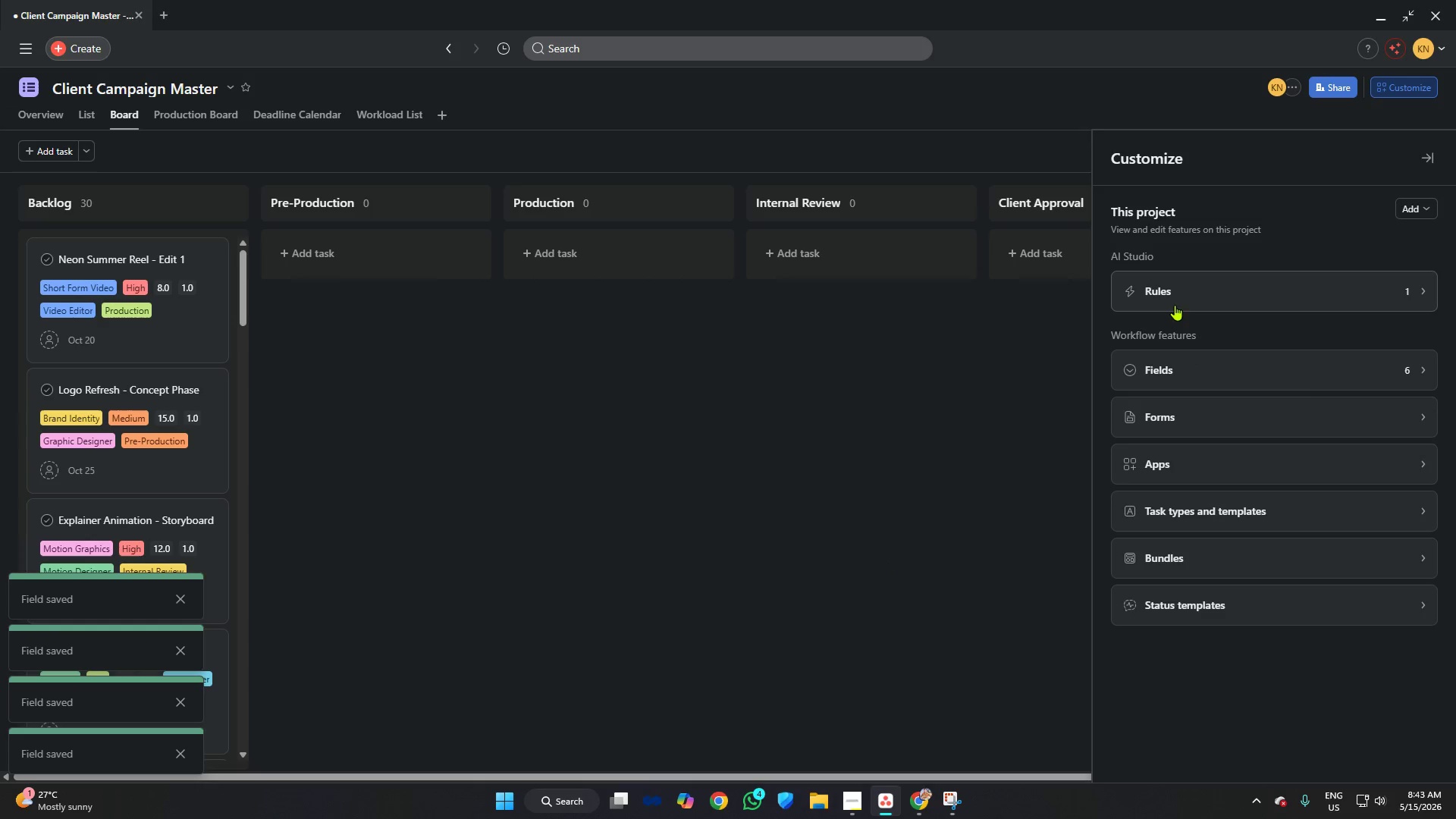 
left_click([1181, 296])
 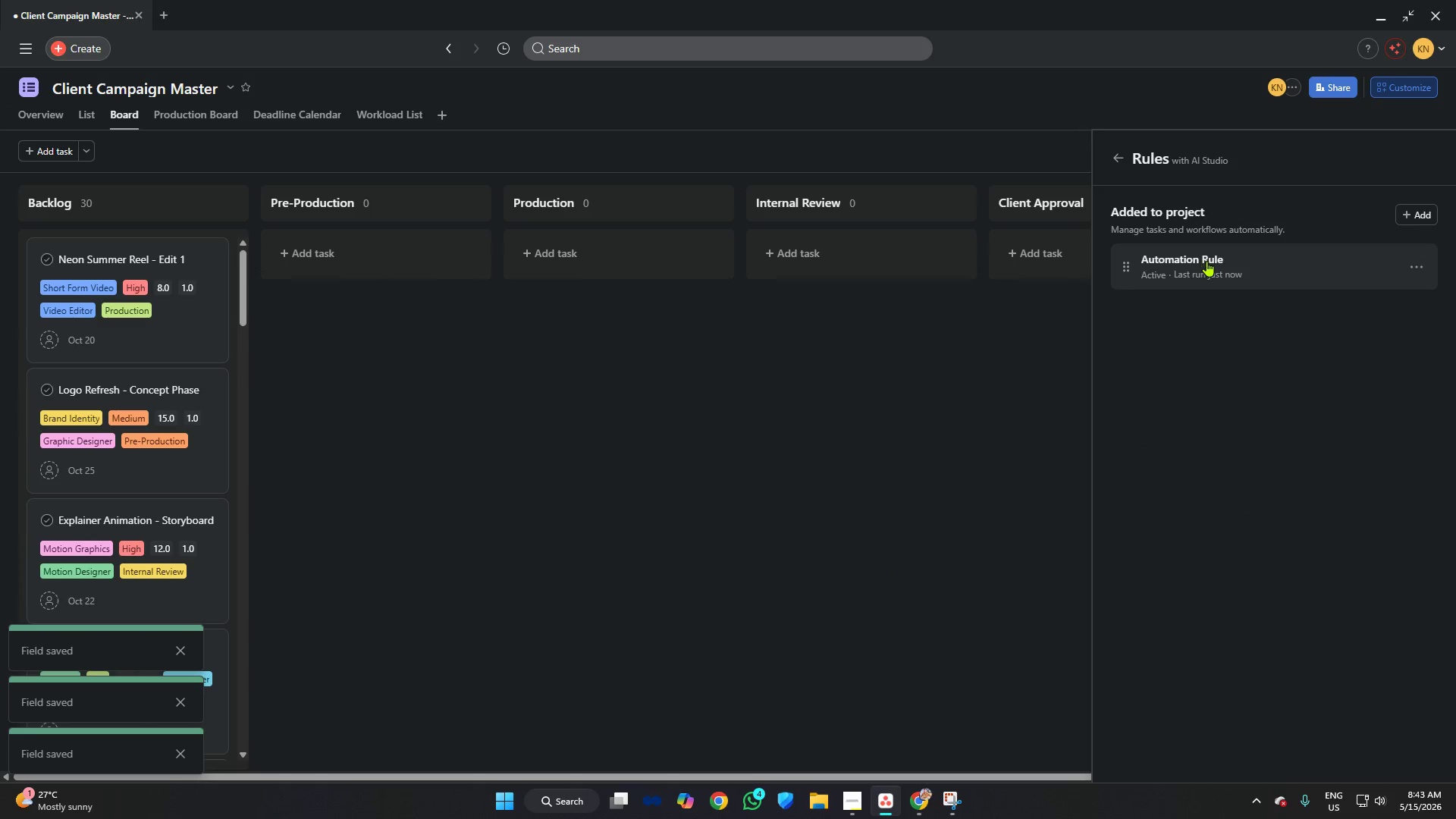 
left_click([1207, 261])
 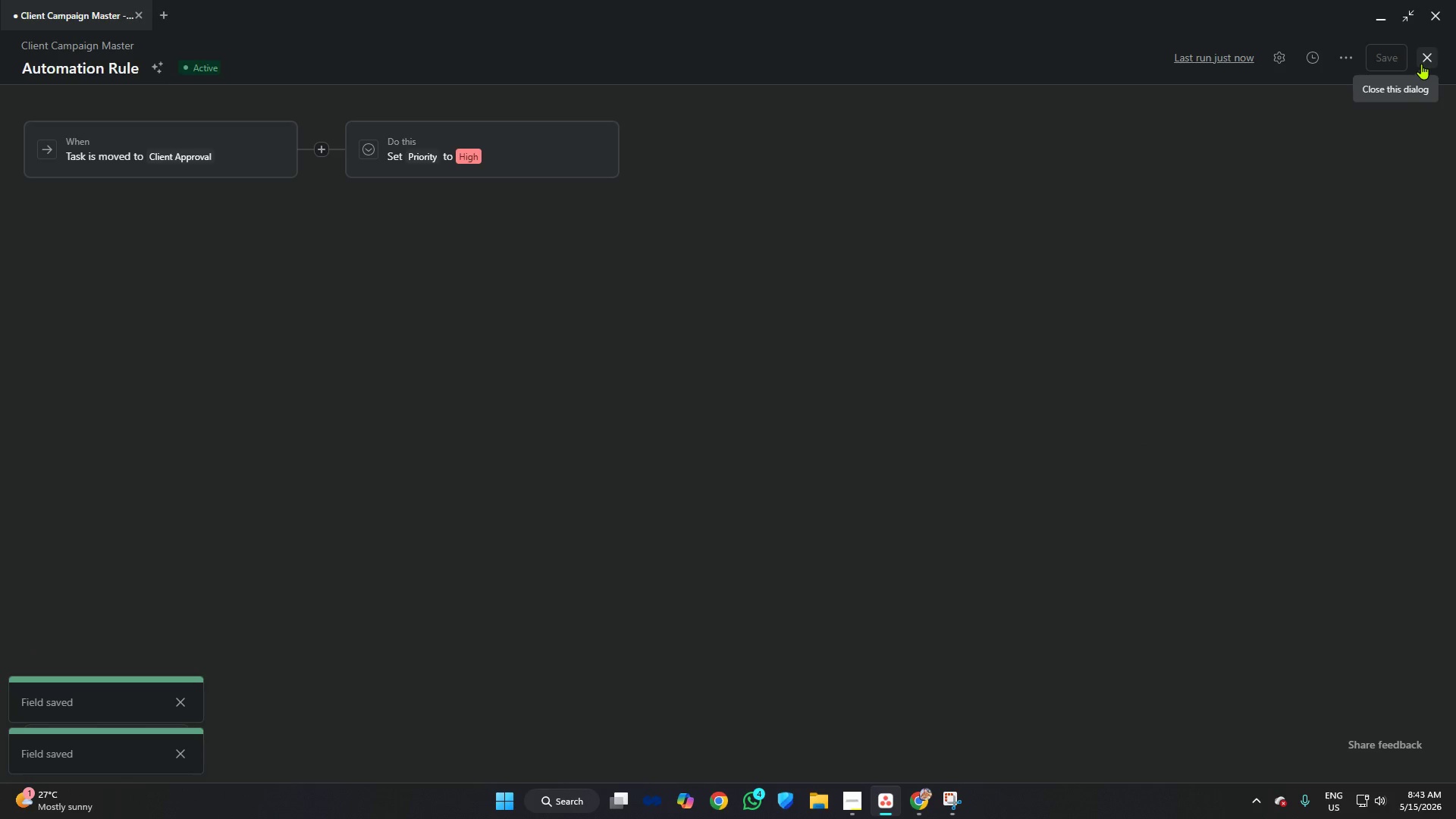 
left_click([1421, 64])
 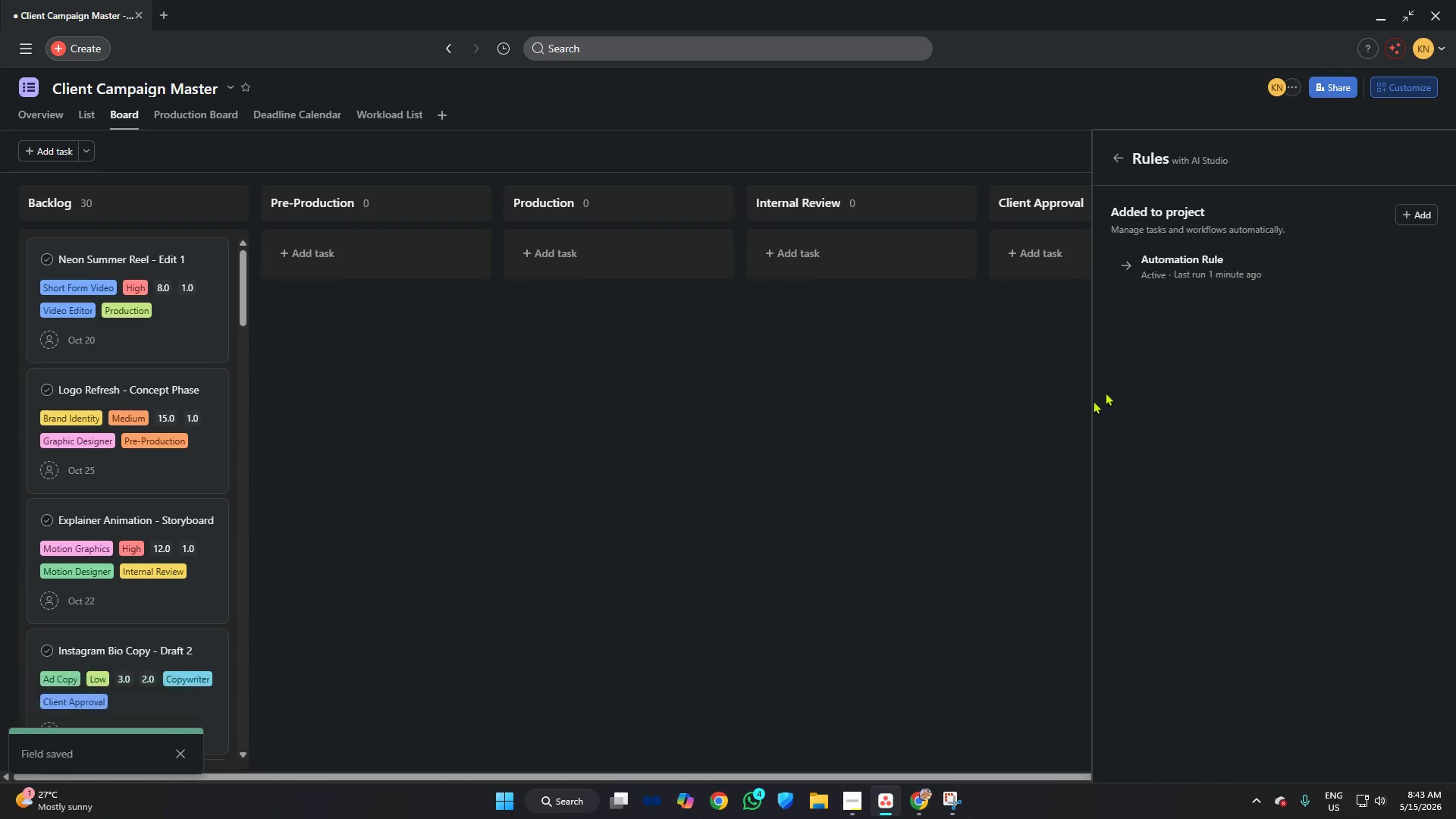 
left_click([1059, 414])
 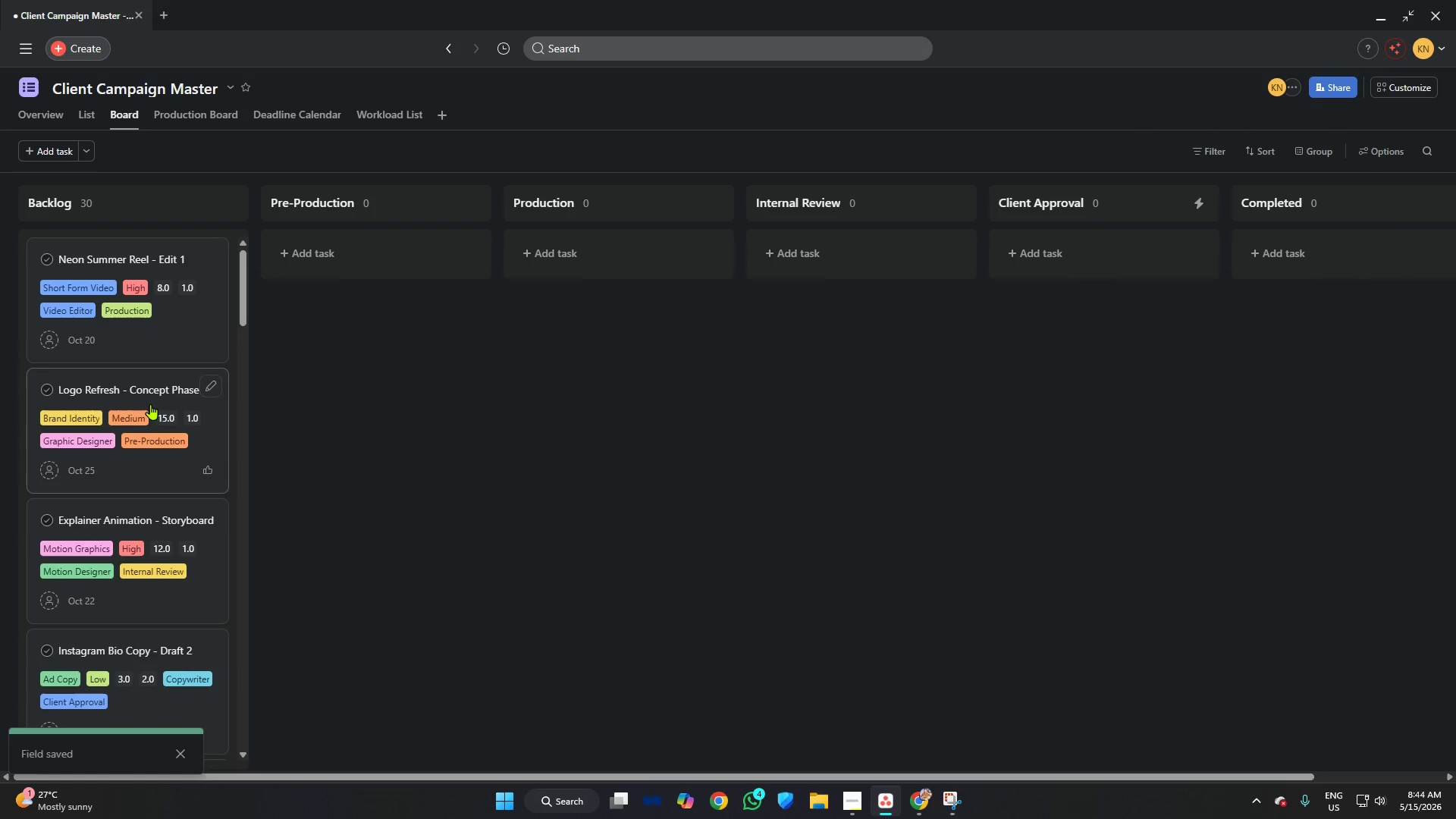 
left_click_drag(start_coordinate=[145, 388], to_coordinate=[1117, 249])
 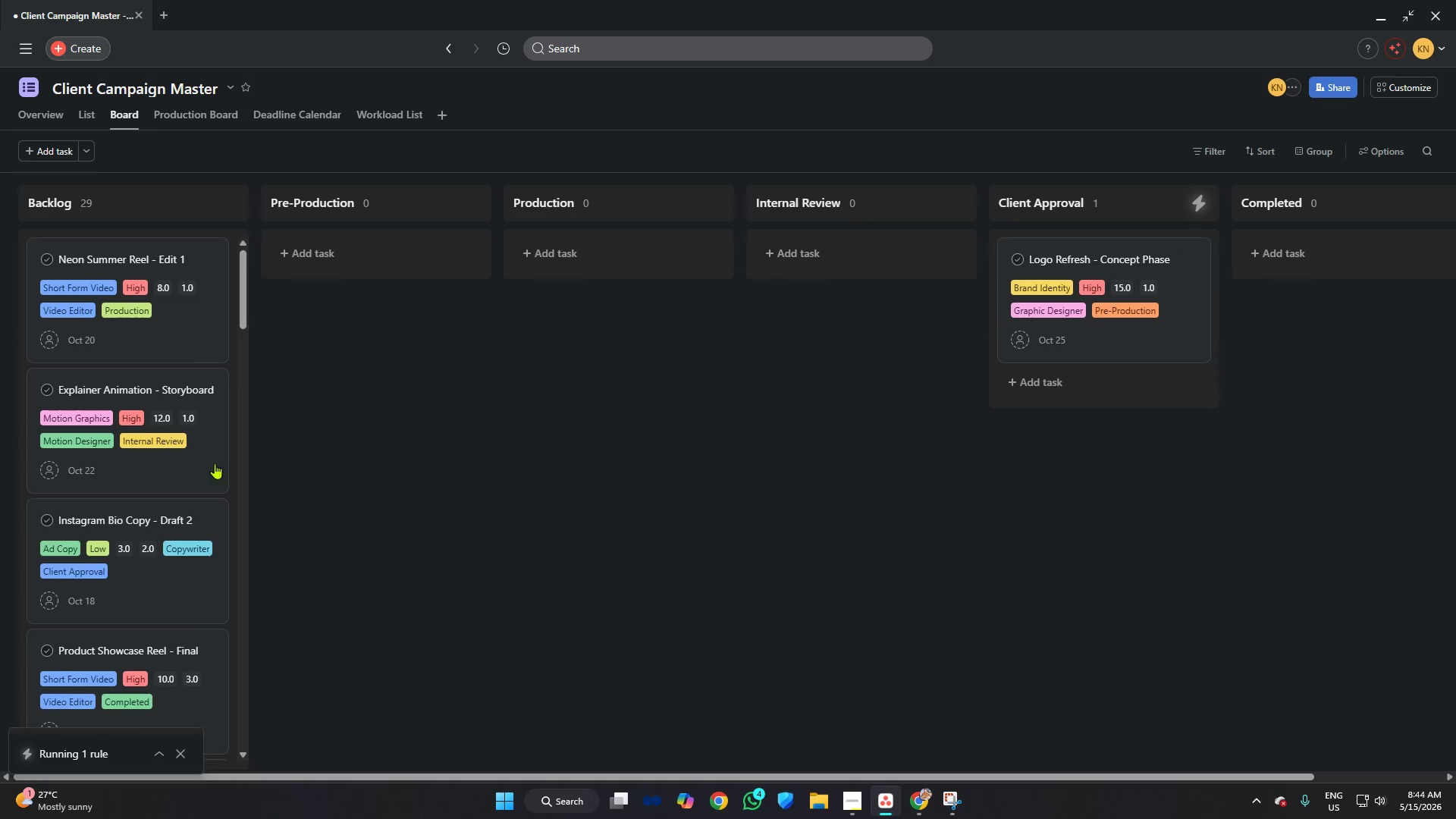 
left_click_drag(start_coordinate=[136, 526], to_coordinate=[1106, 387])
 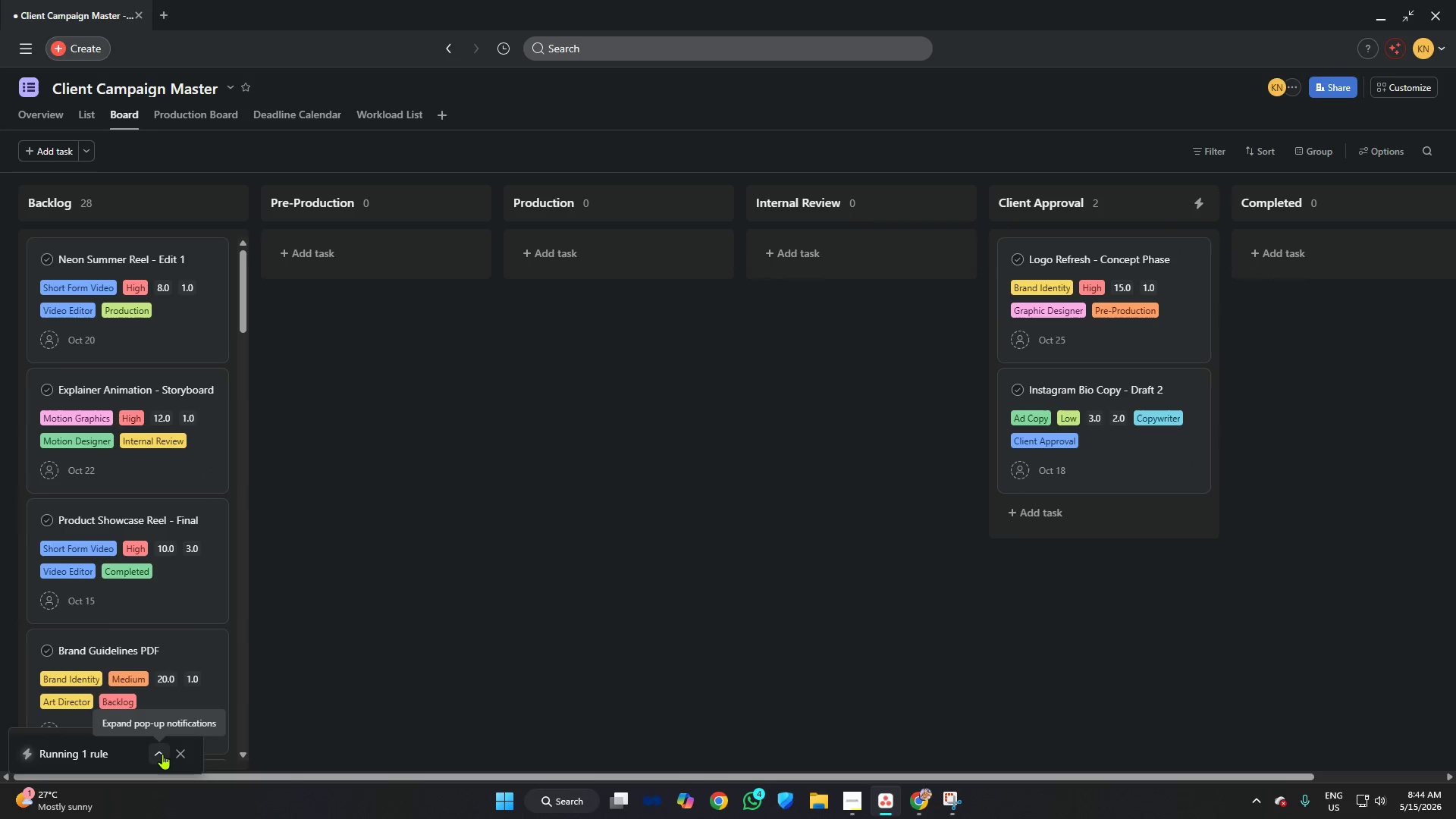 
left_click([162, 754])
 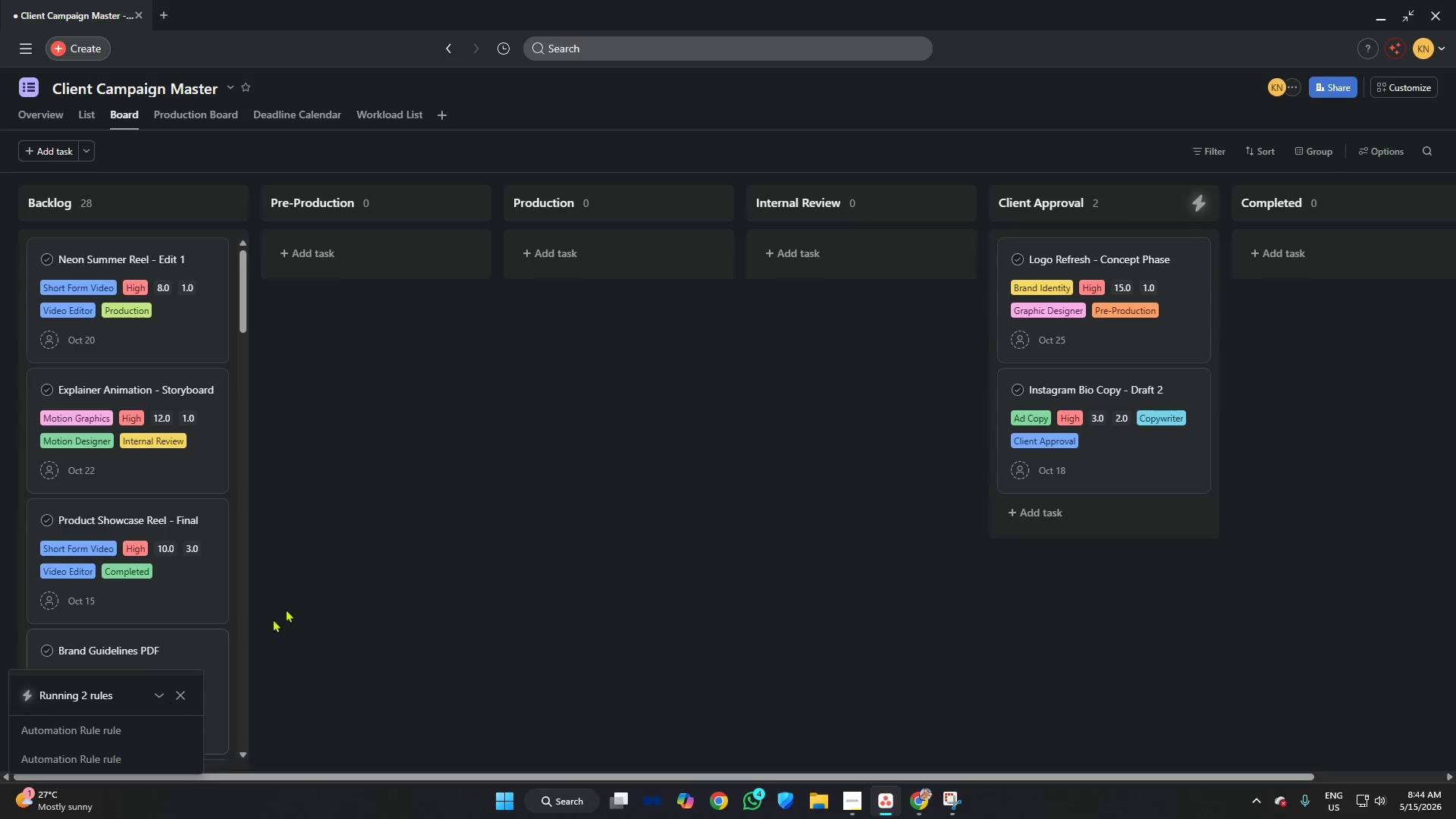 
left_click([504, 370])
 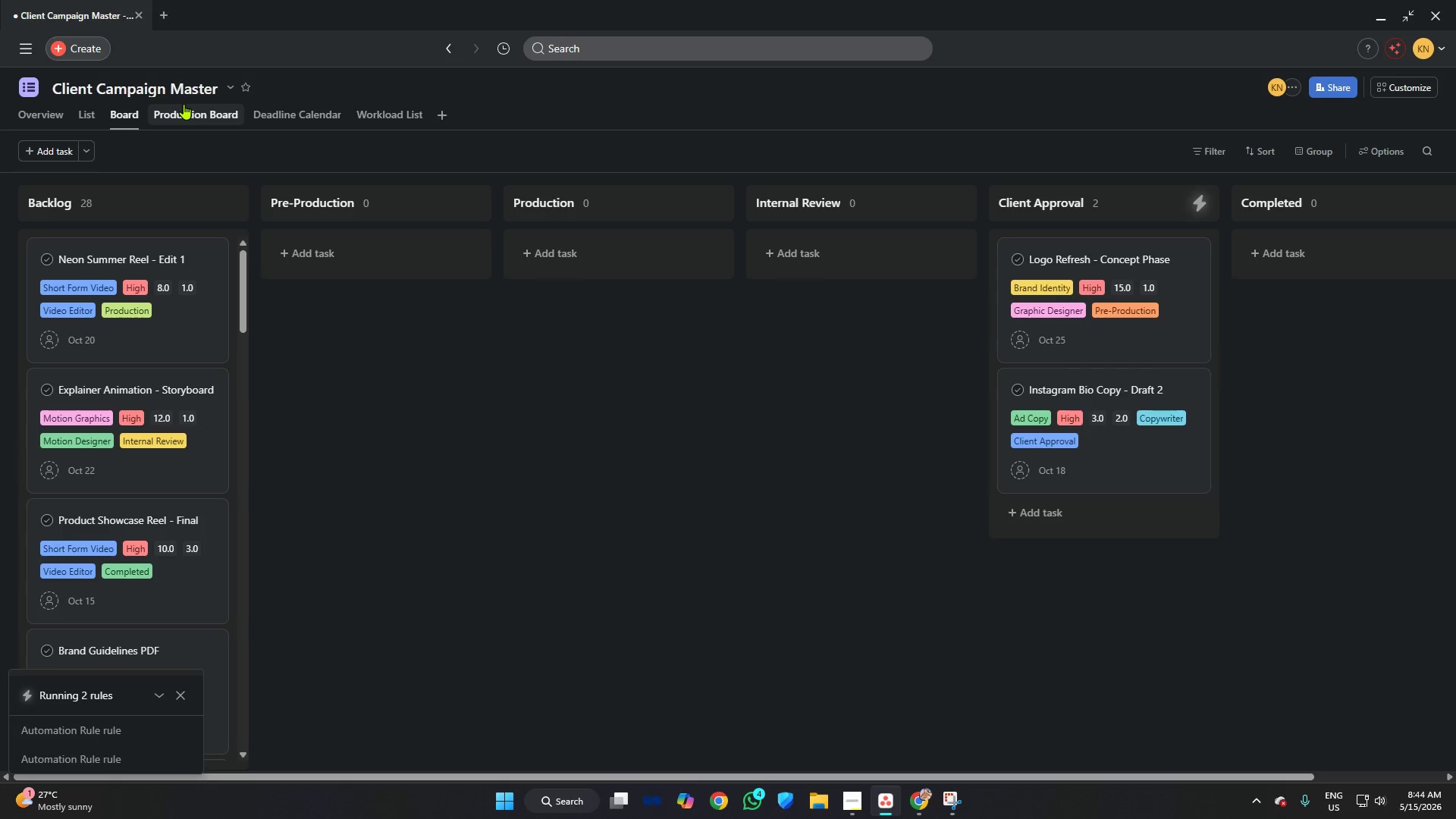 
left_click([184, 110])
 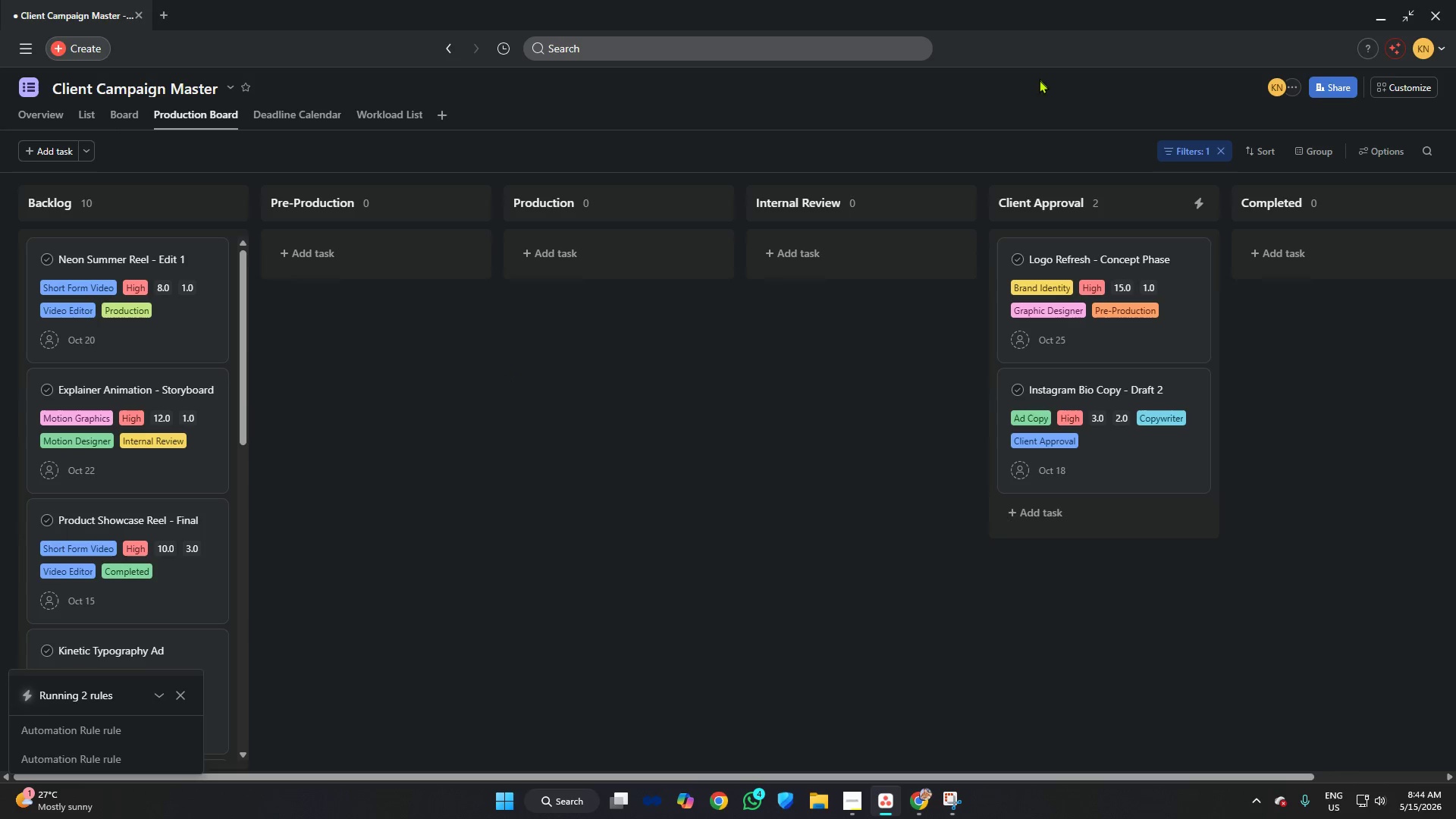 
left_click([1187, 148])
 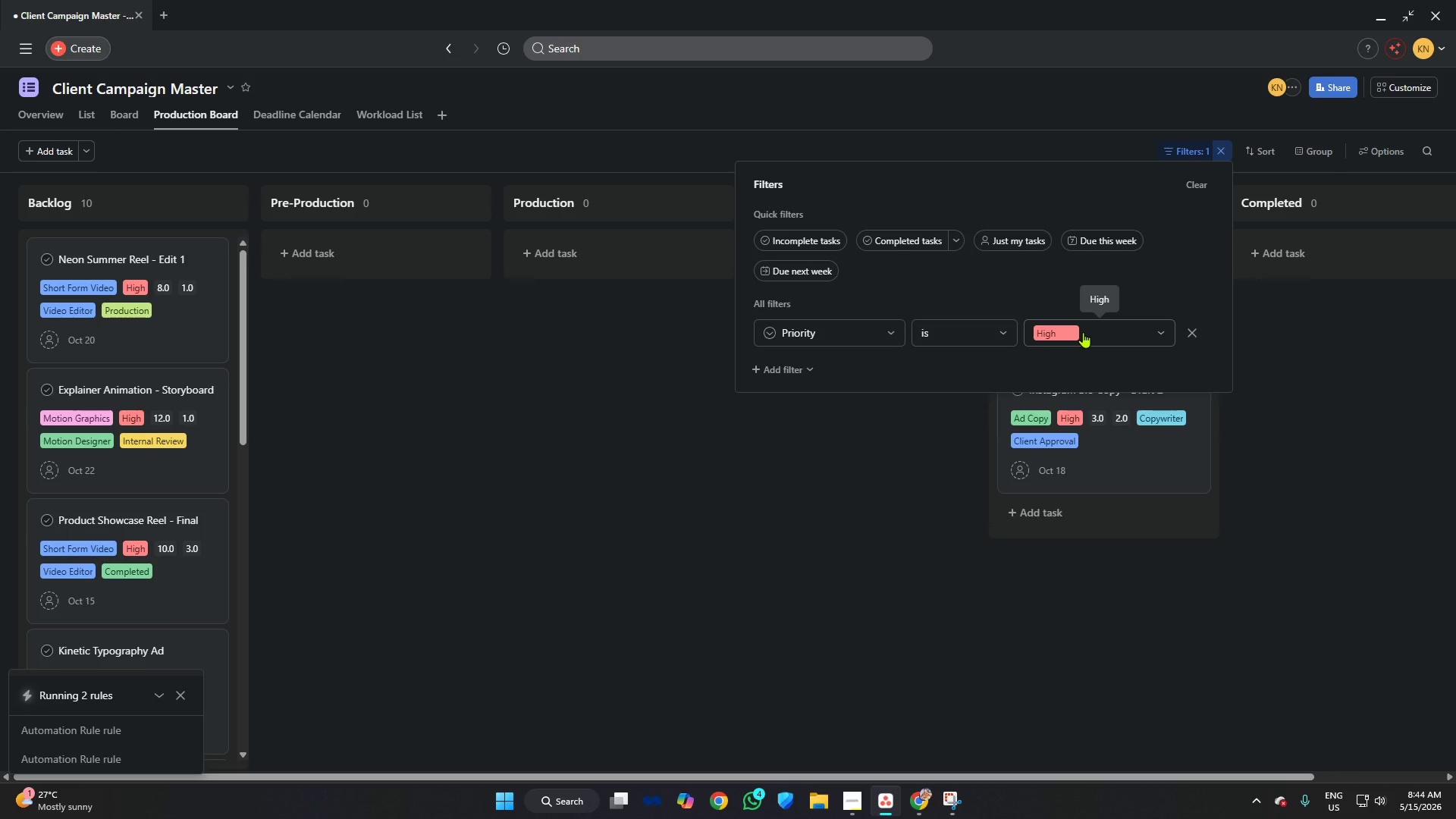 
left_click([1083, 332])
 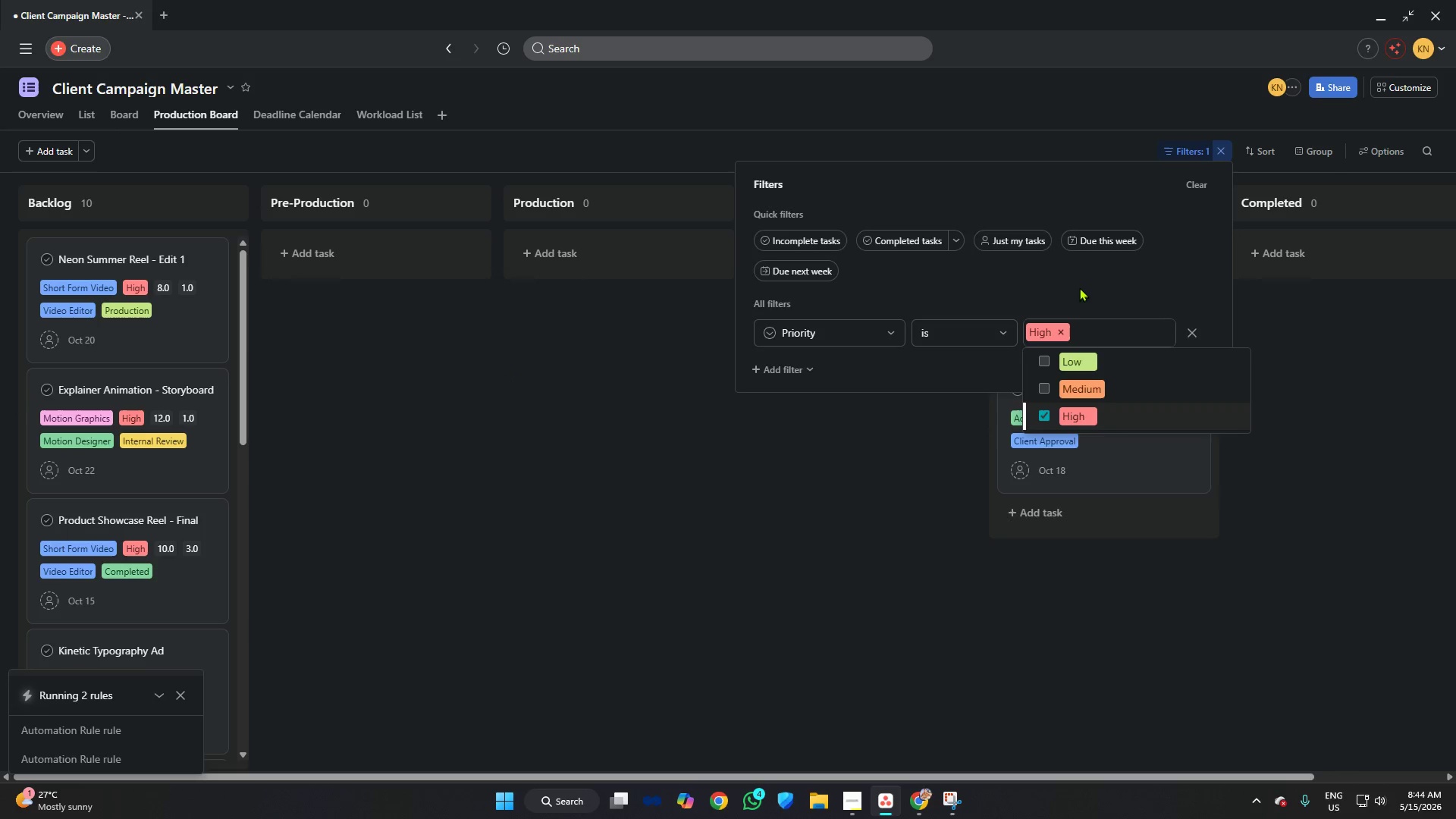 
left_click([1077, 281])
 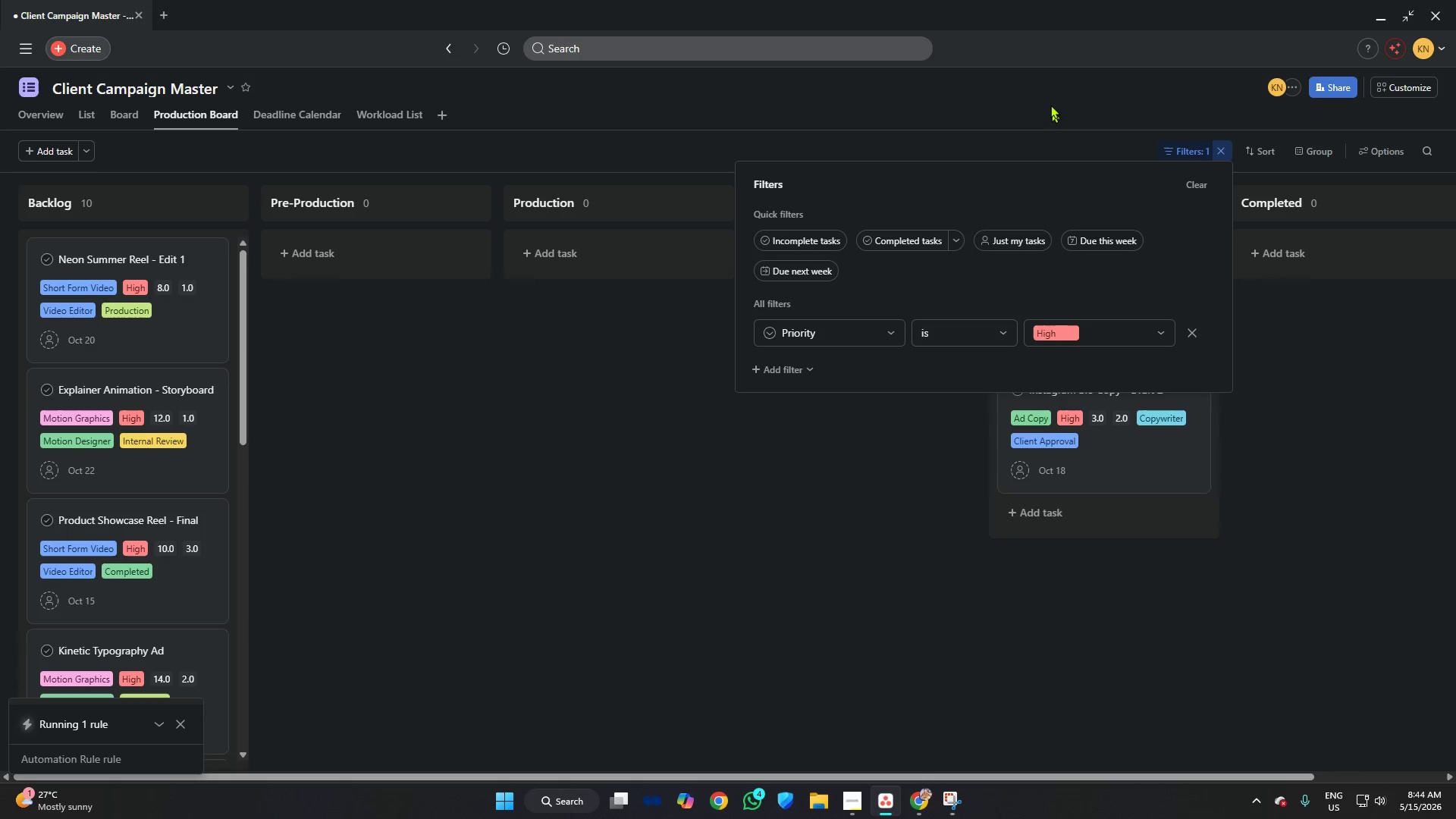 
left_click([1049, 102])
 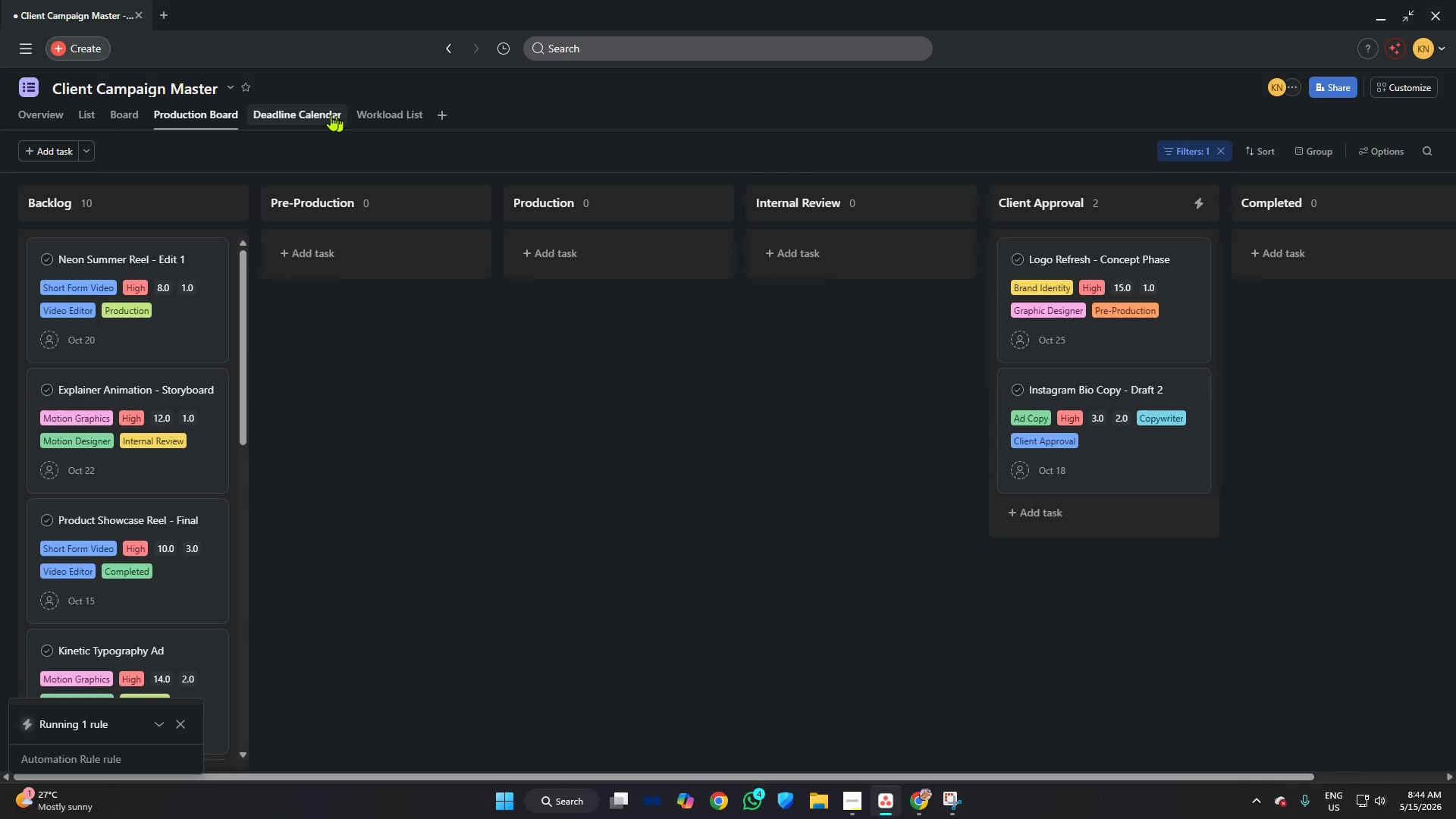 
left_click([318, 112])
 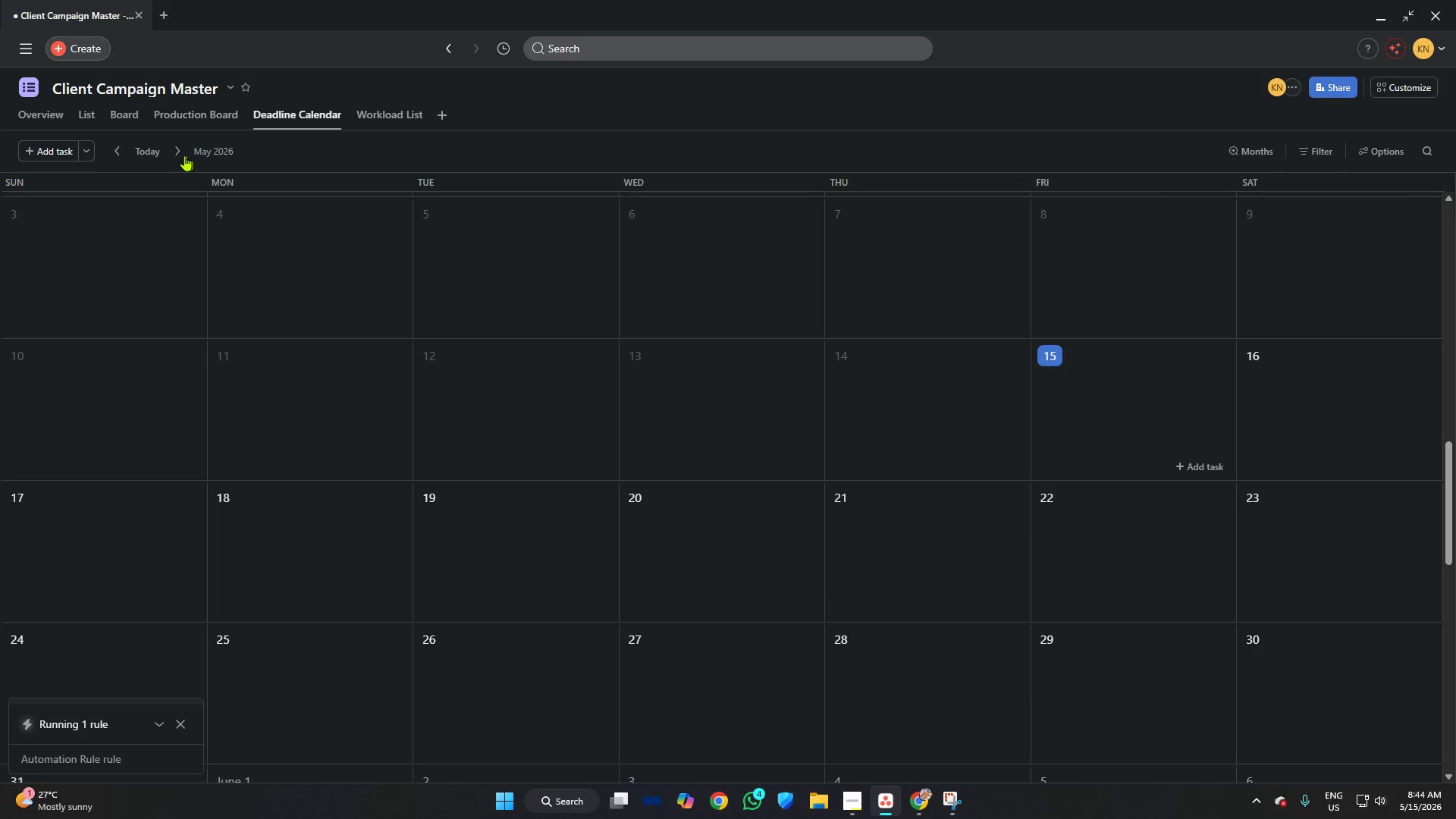 
double_click([177, 153])
 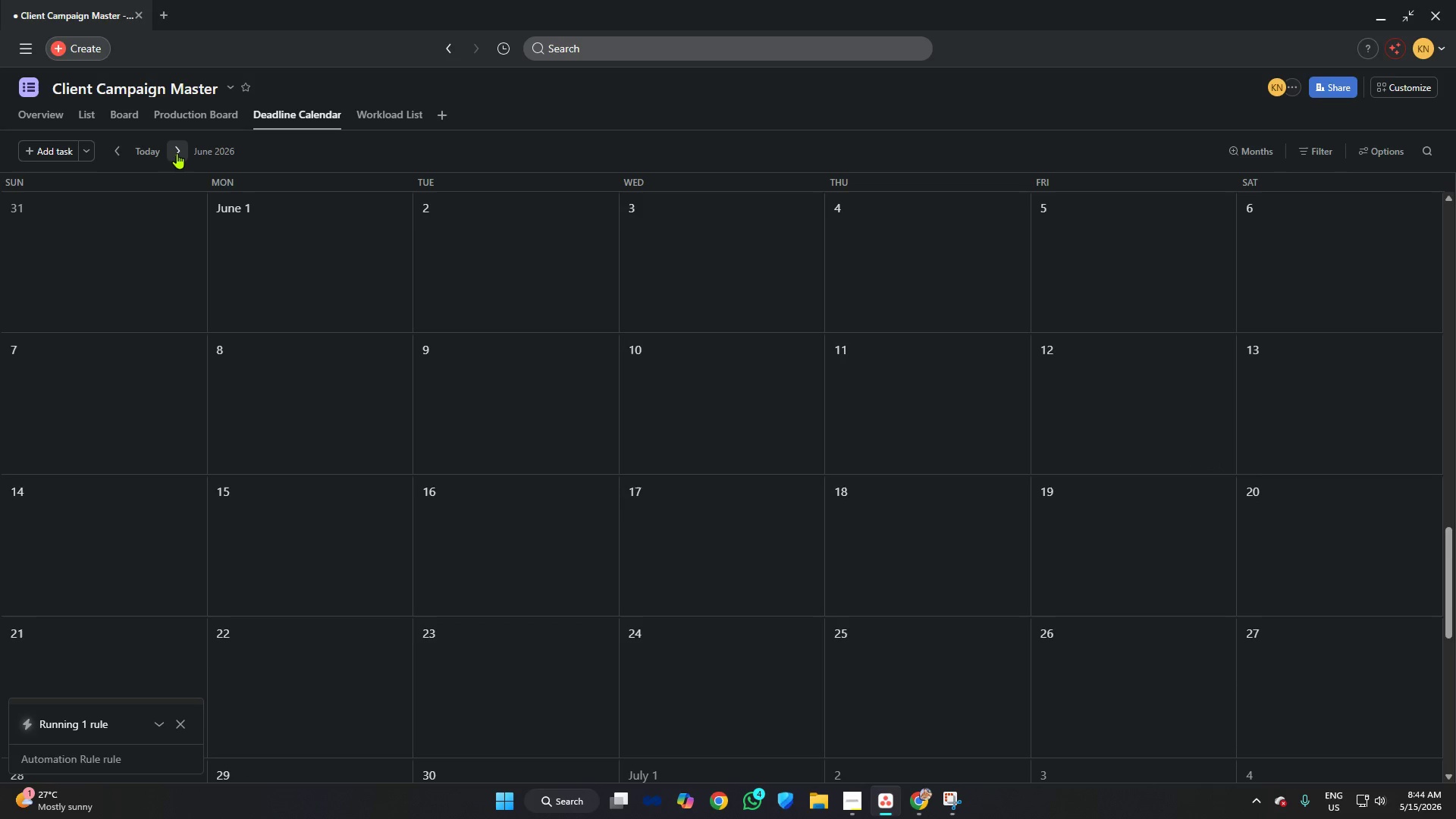 
triple_click([177, 153])
 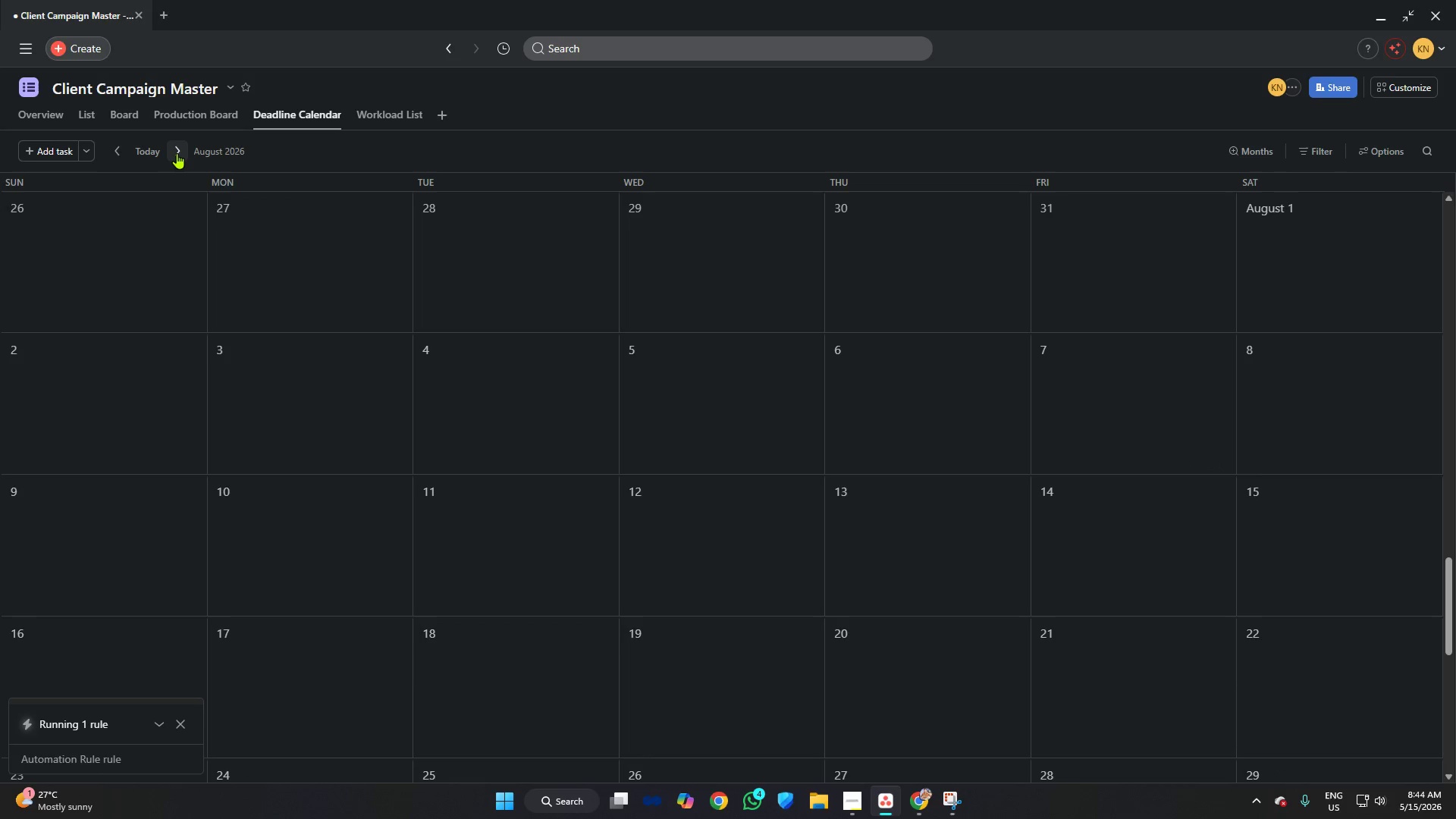 
triple_click([177, 153])
 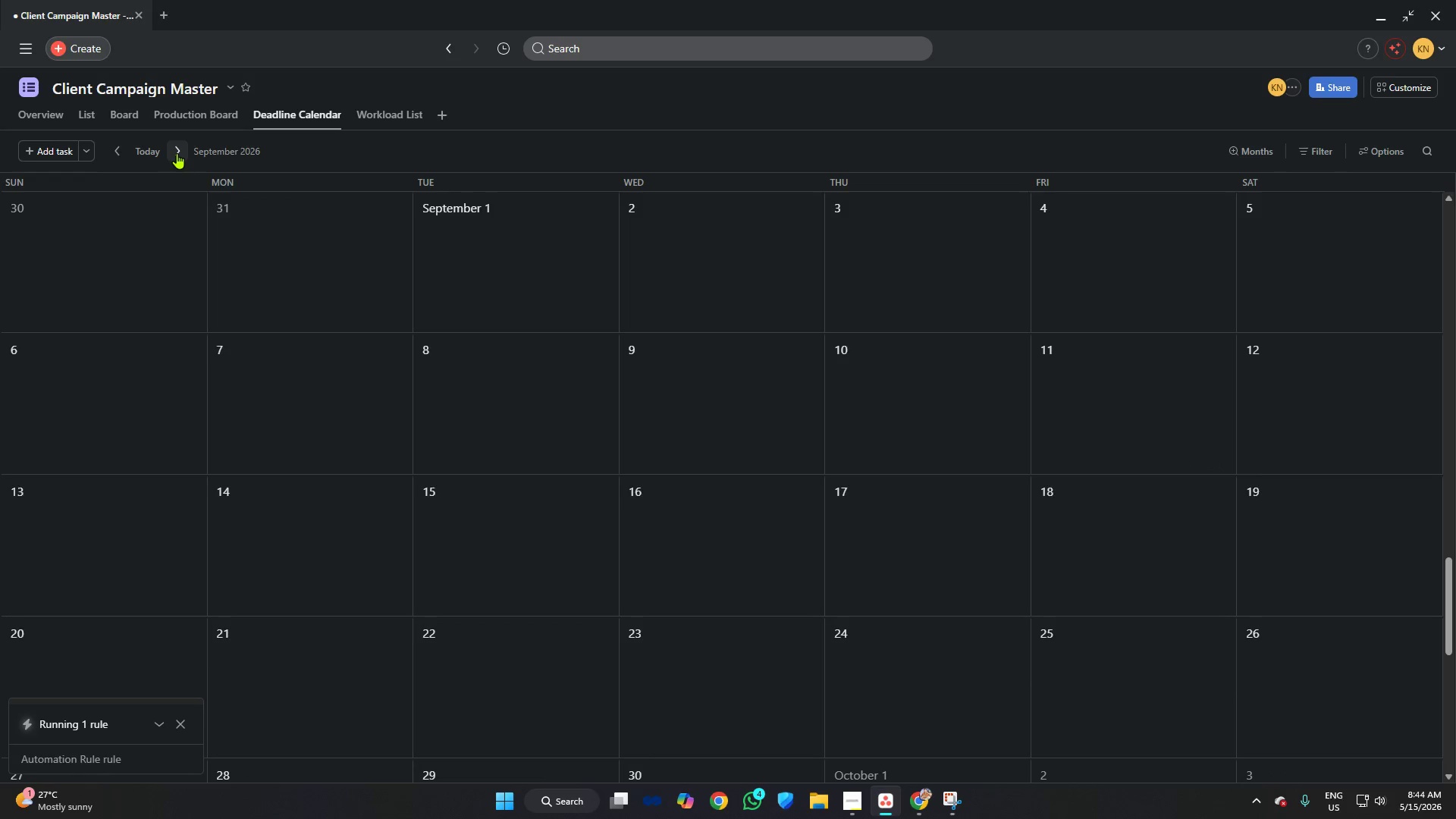 
left_click([177, 153])
 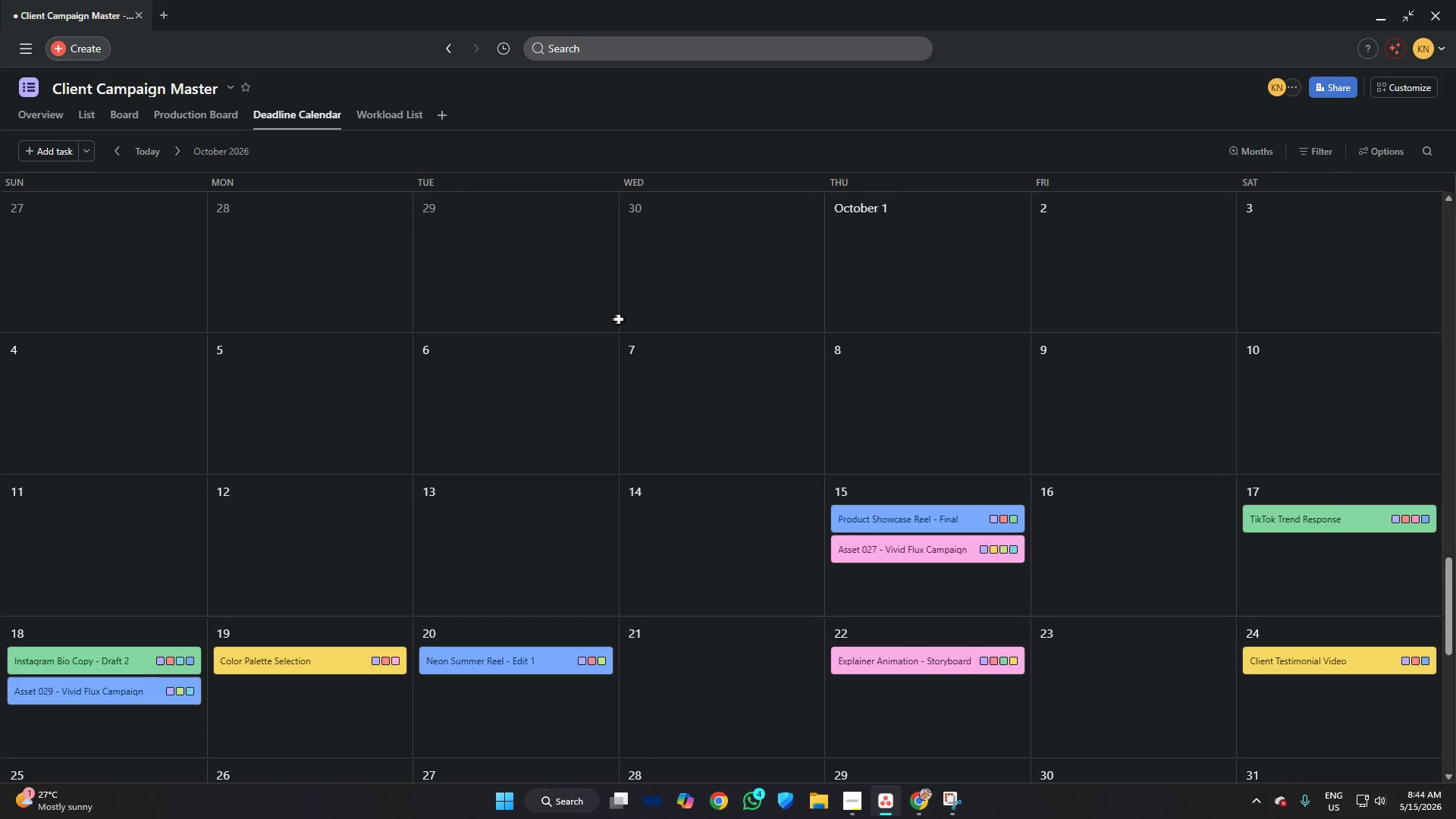 
scroll: coordinate [747, 307], scroll_direction: down, amount: 4.0
 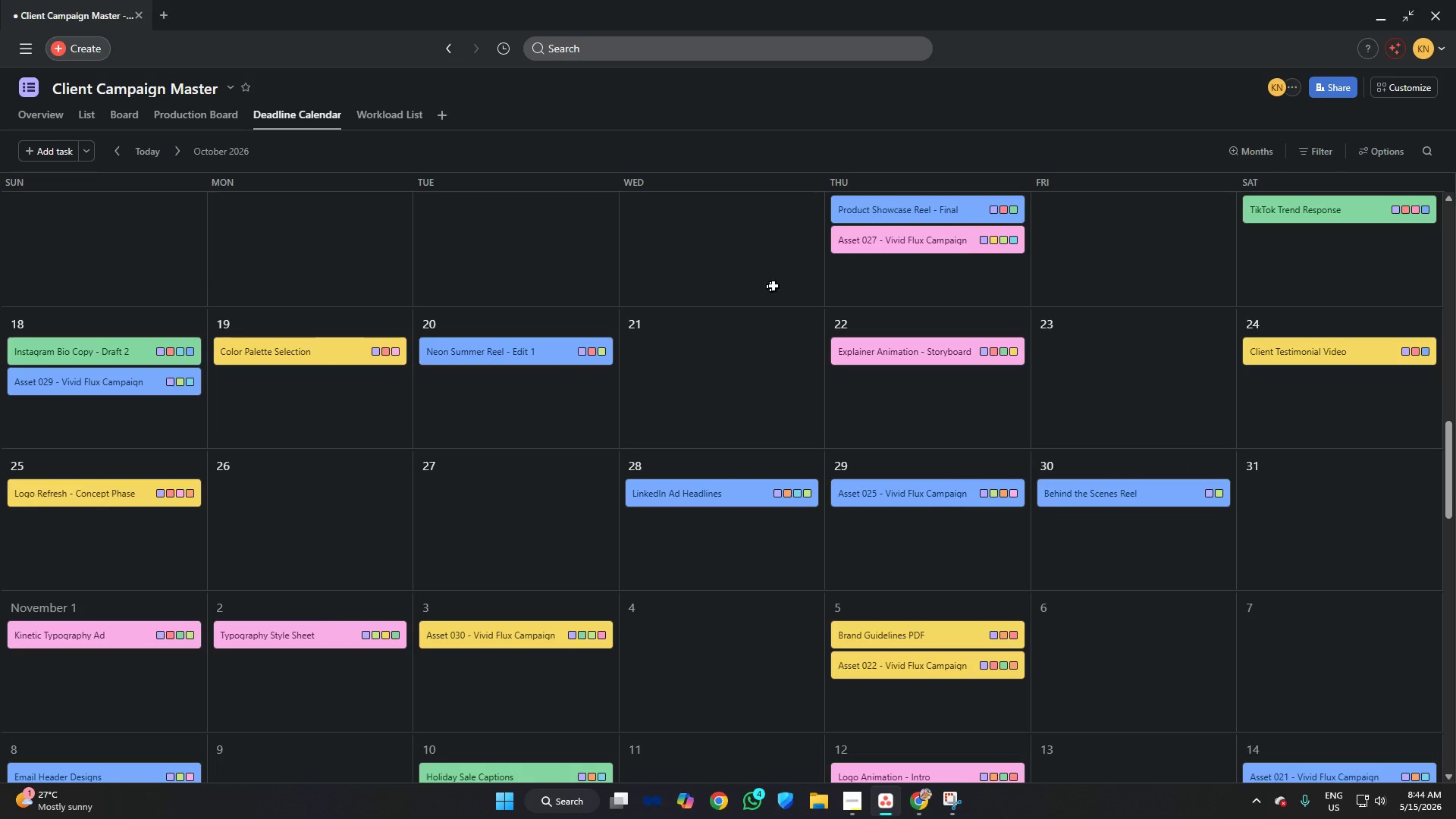 
scroll: coordinate [802, 270], scroll_direction: up, amount: 1.0
 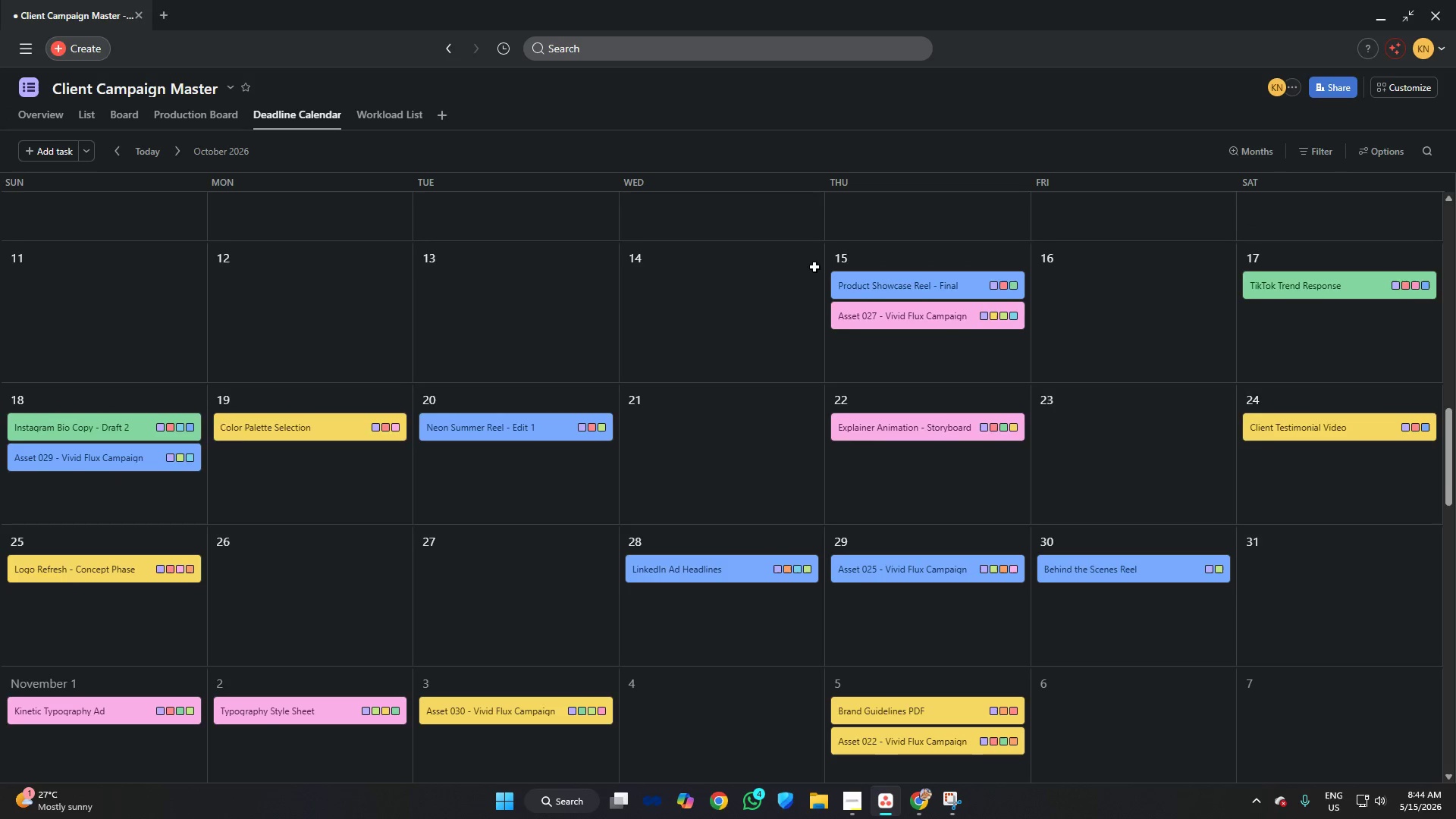 
scroll: coordinate [821, 268], scroll_direction: down, amount: 10.0
 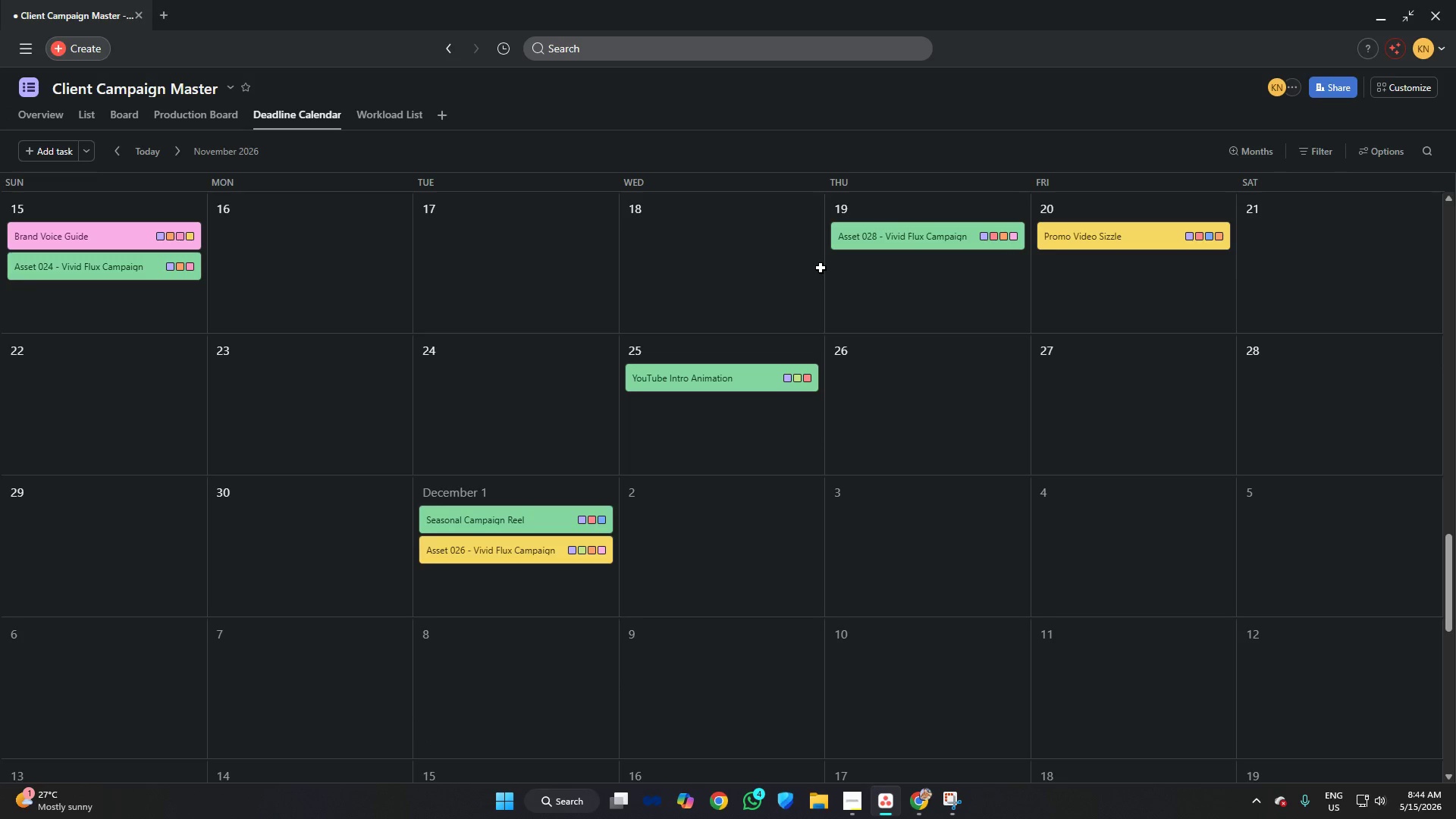 
scroll: coordinate [821, 271], scroll_direction: up, amount: 10.0
 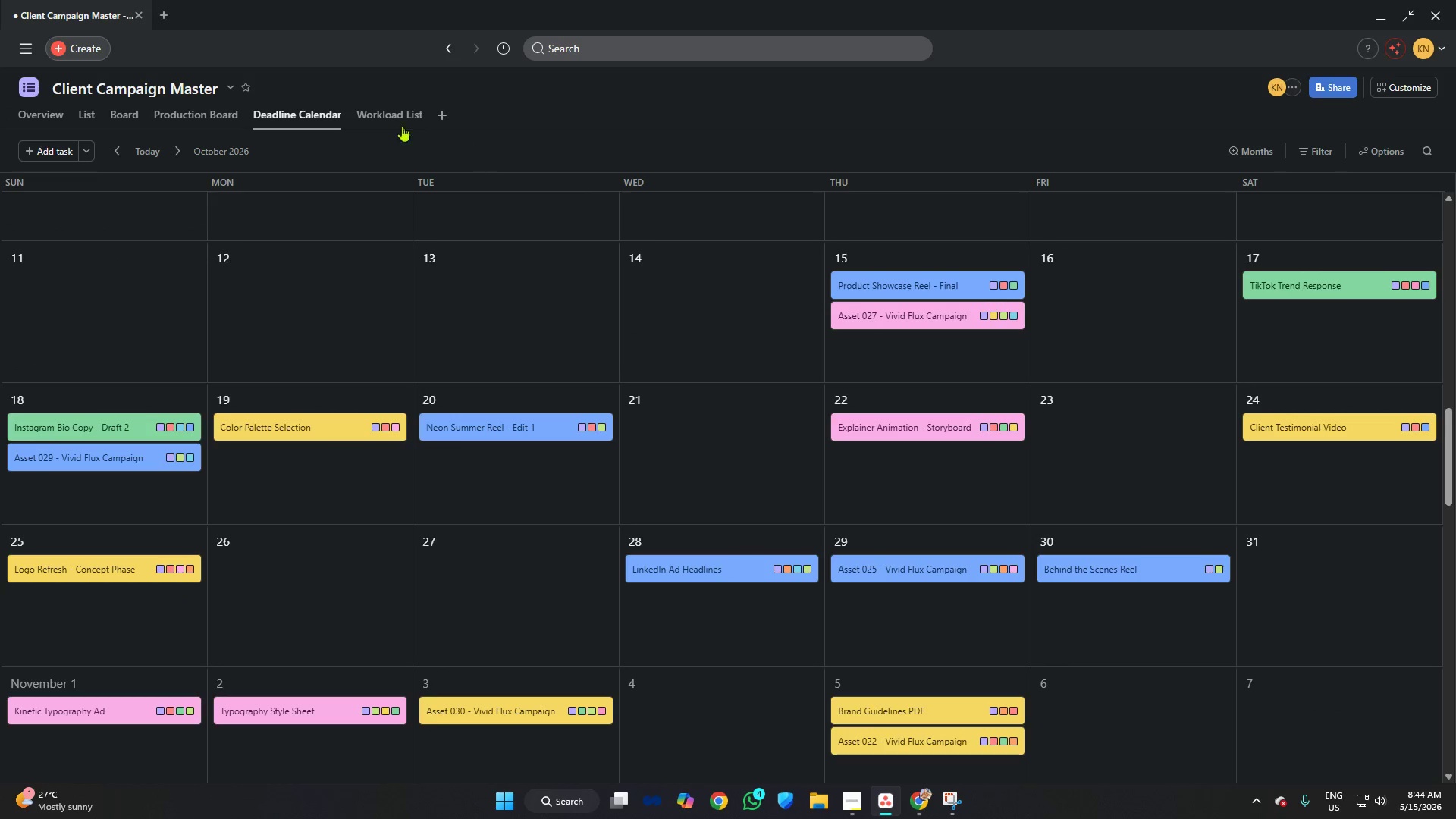 
left_click([374, 118])
 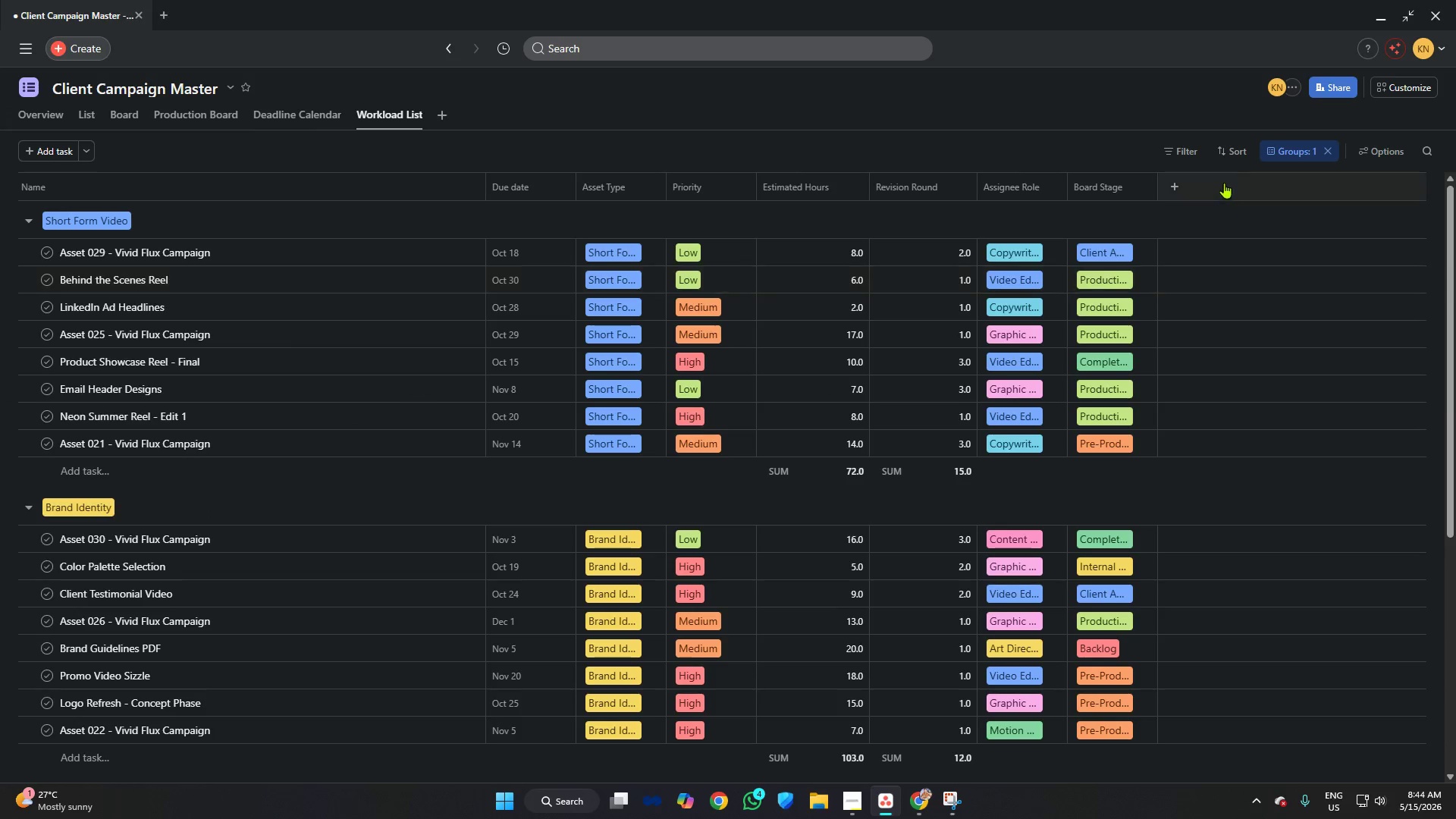 
left_click([1279, 152])
 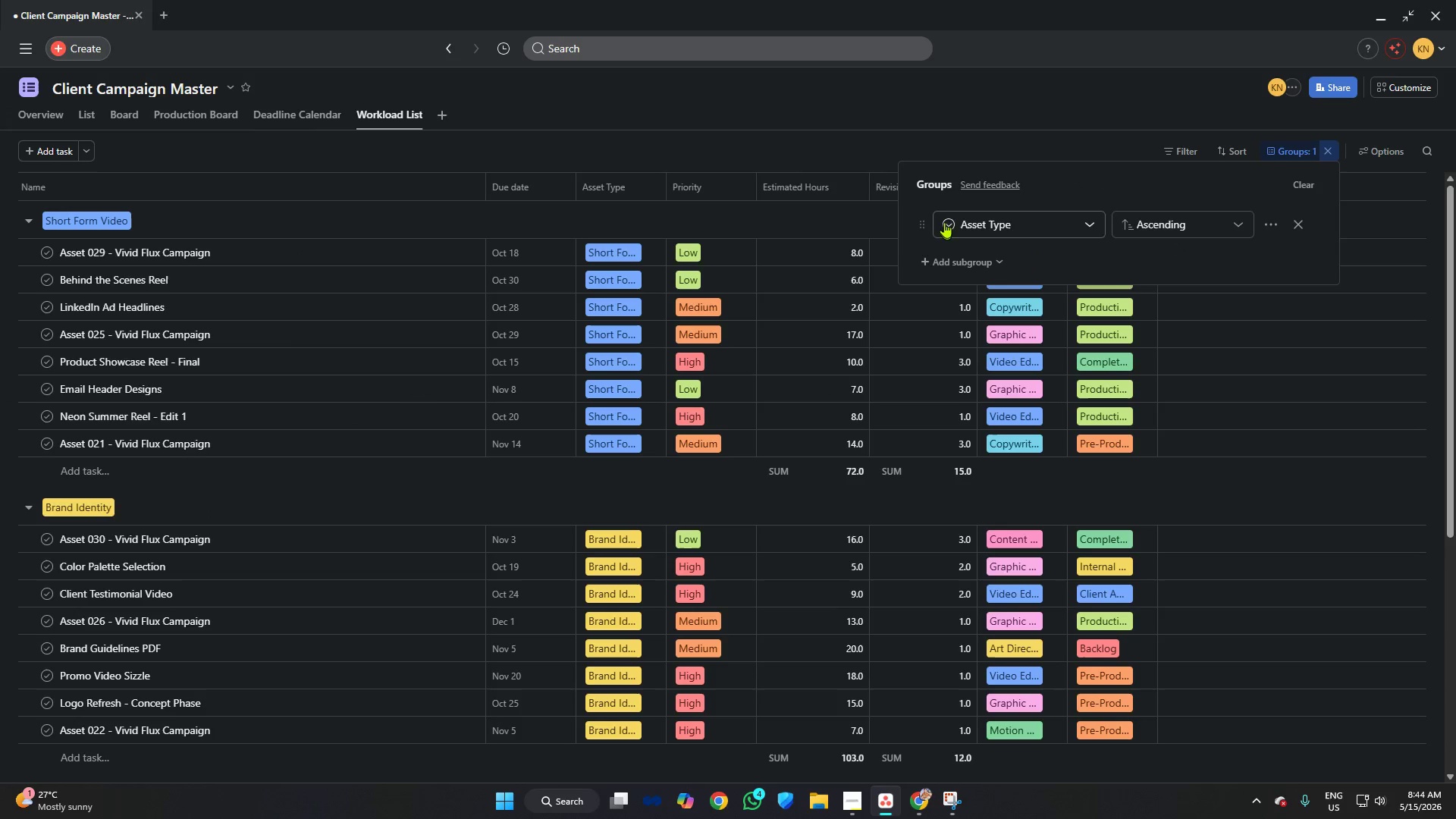 
left_click([944, 113])
 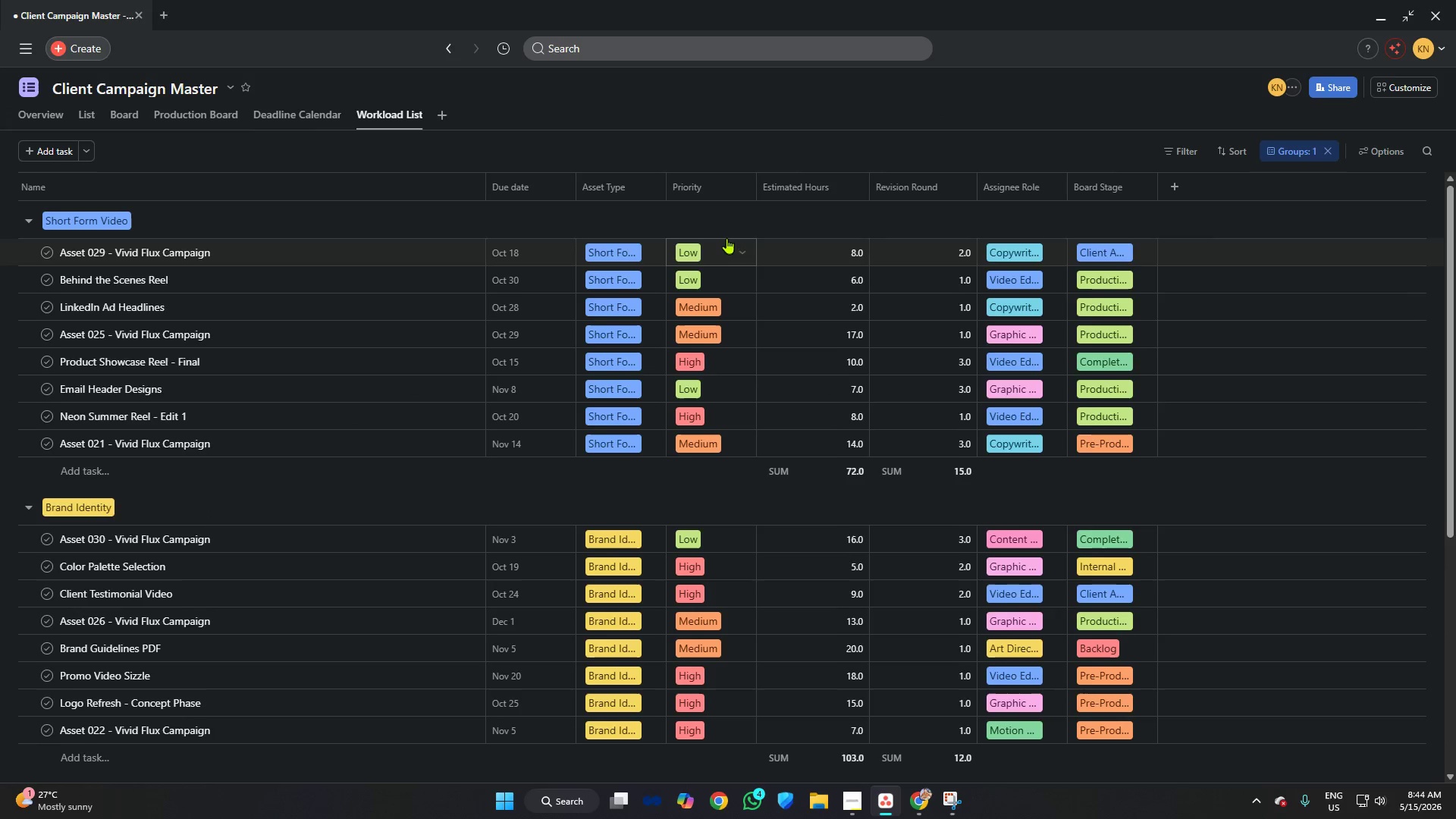 
scroll: coordinate [756, 275], scroll_direction: up, amount: 1.0
 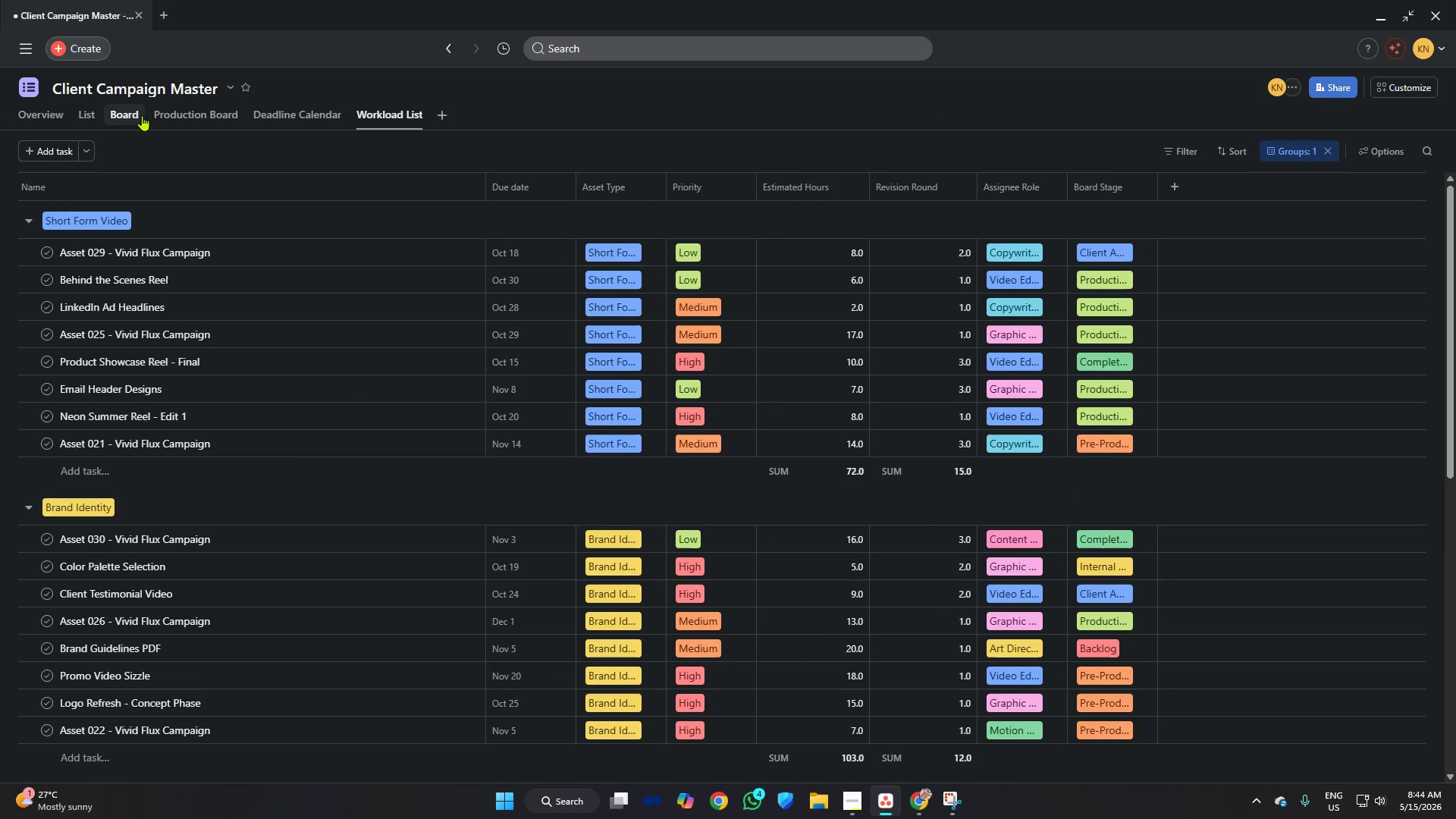 
left_click([142, 115])
 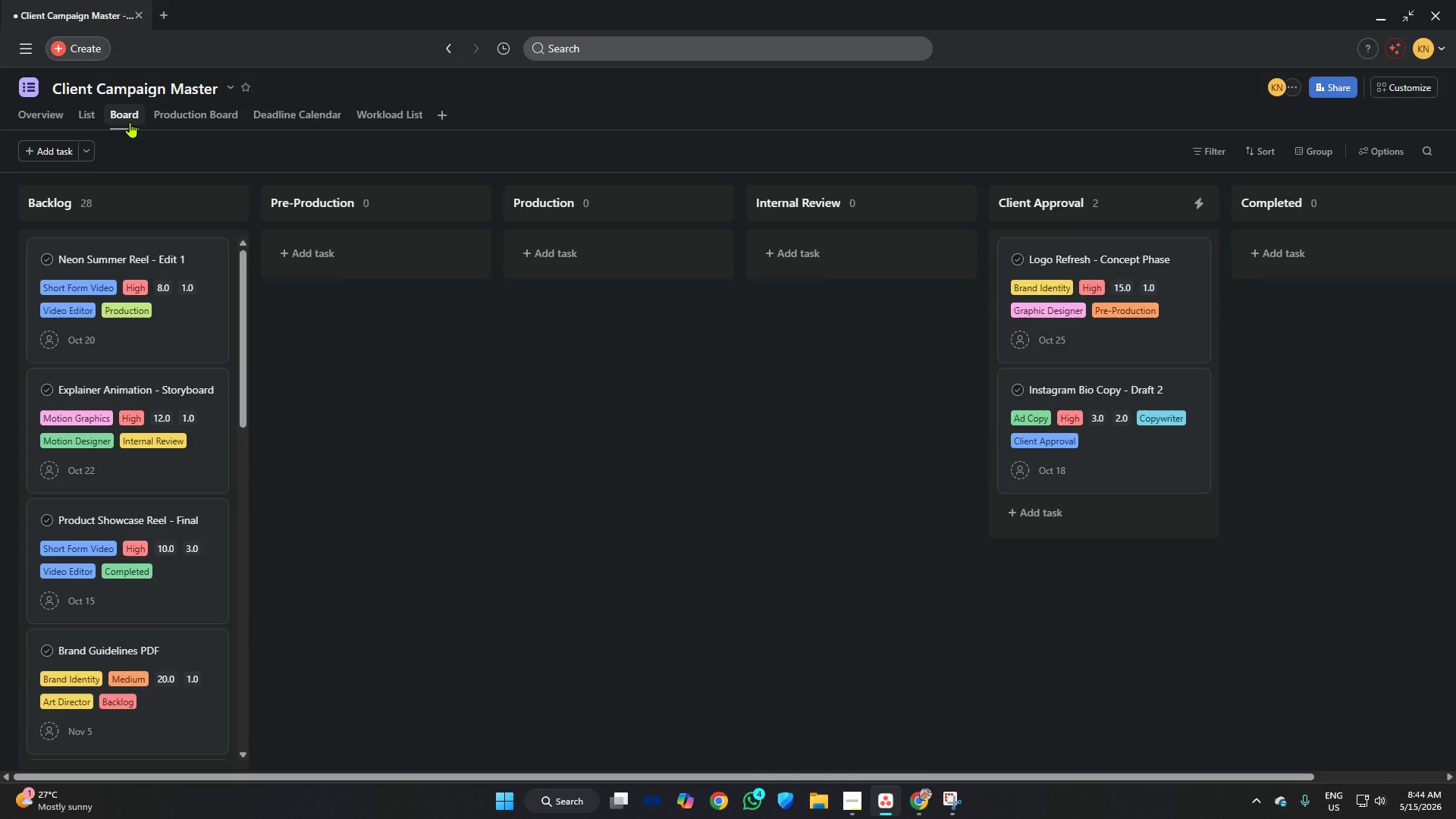 
left_click([86, 111])
 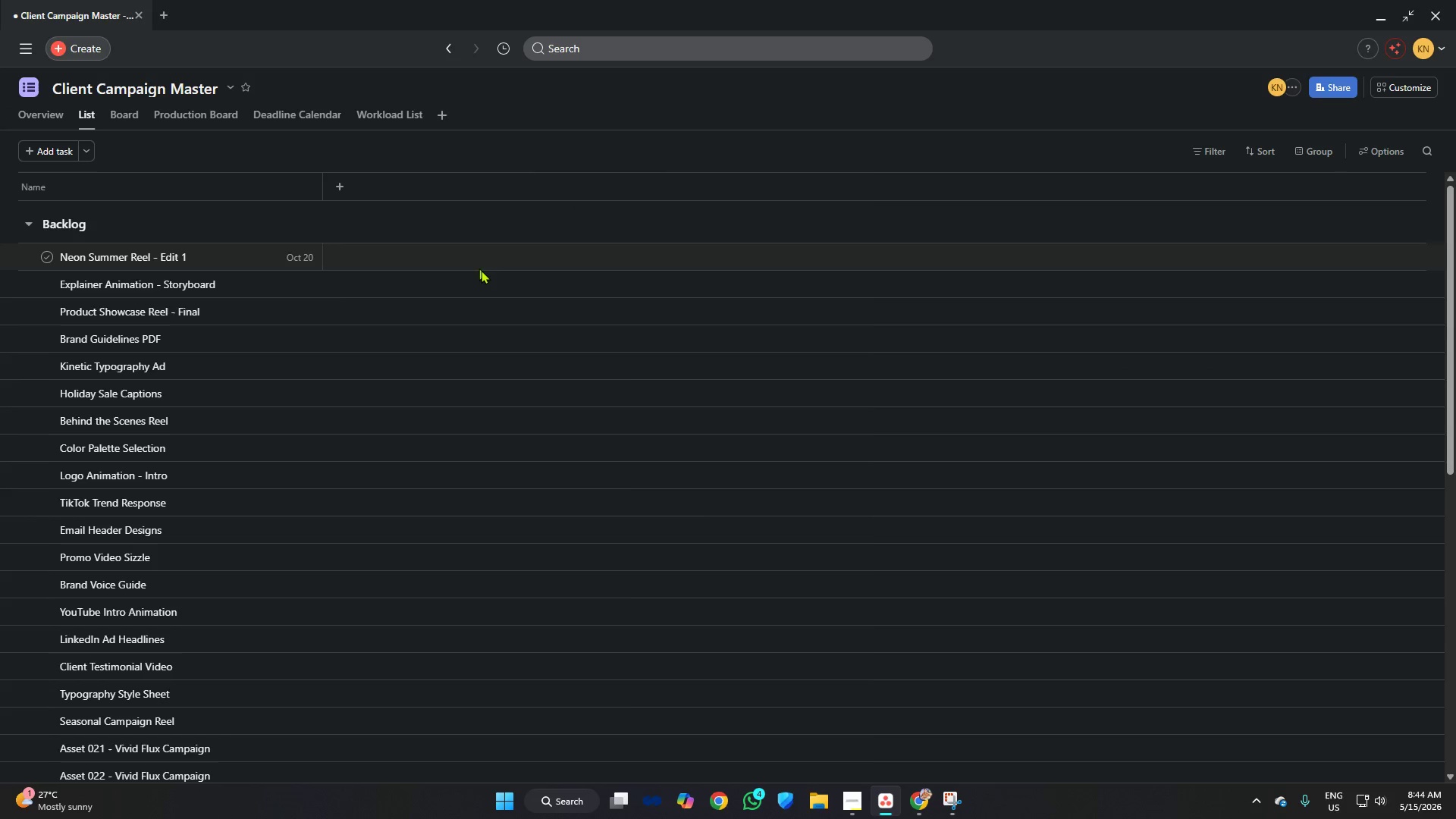 
scroll: coordinate [347, 275], scroll_direction: up, amount: 4.0
 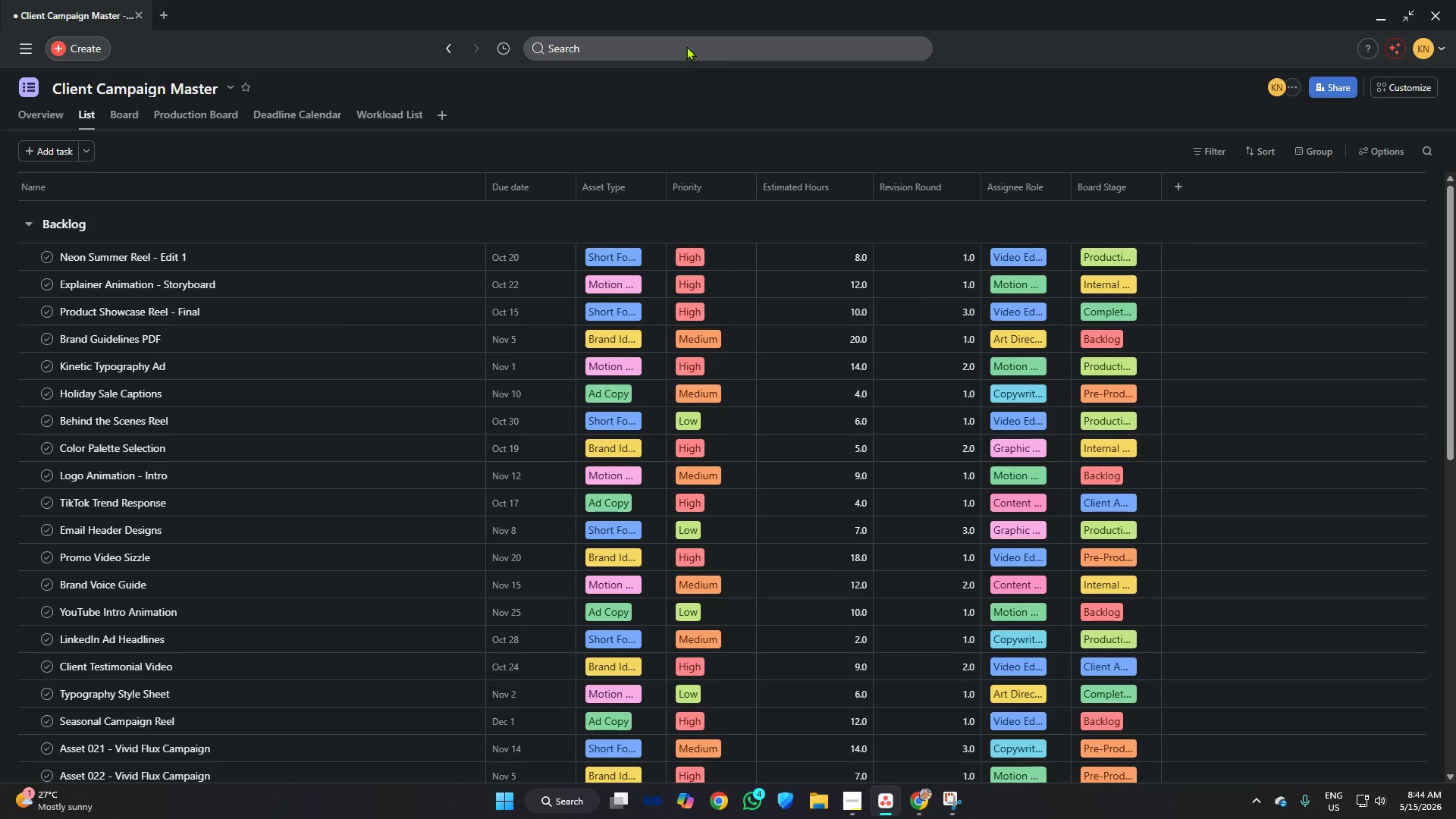 
left_click([675, 26])
 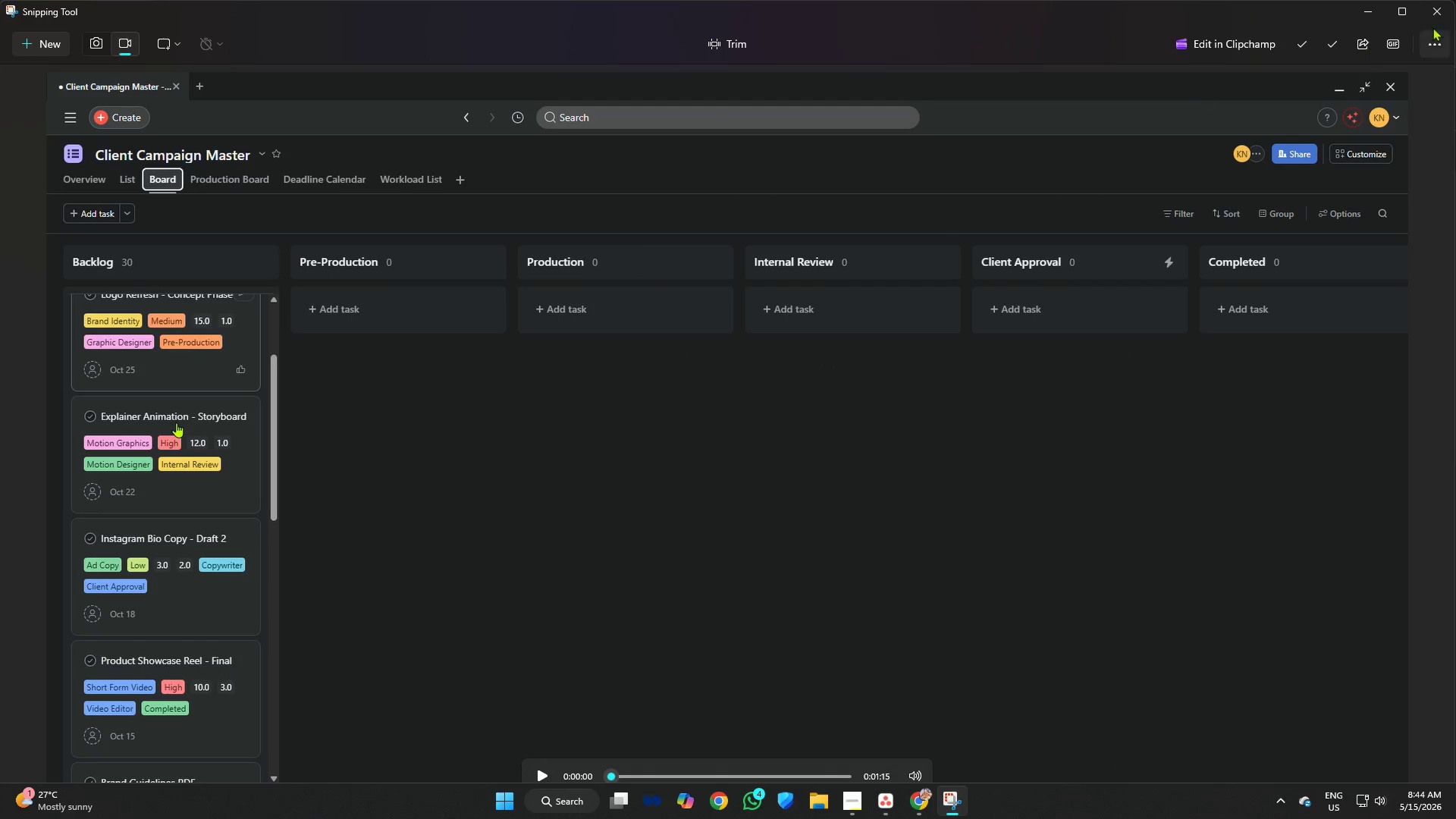 
key(Alt+AltLeft)
 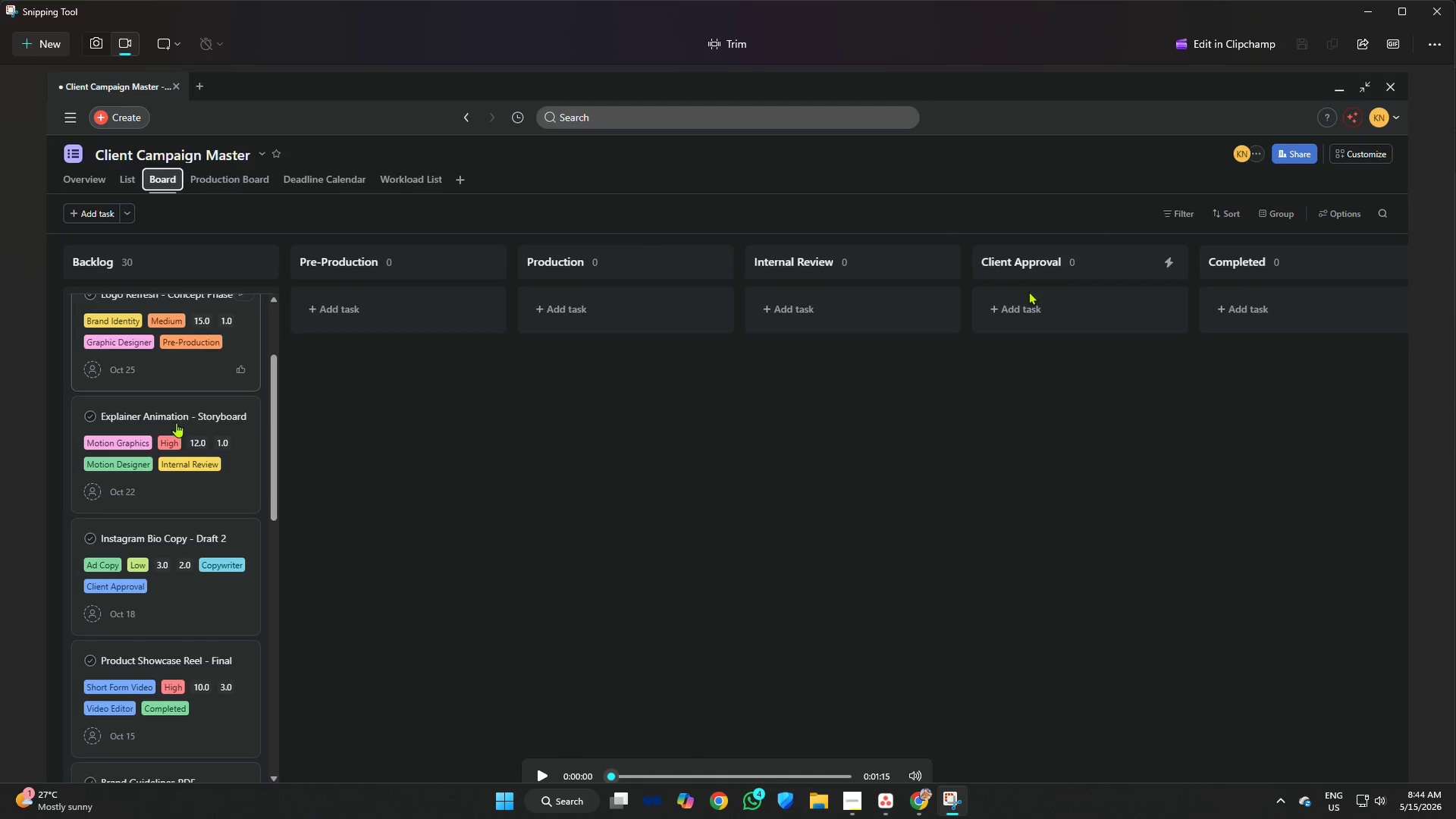 
key(Alt+Tab)